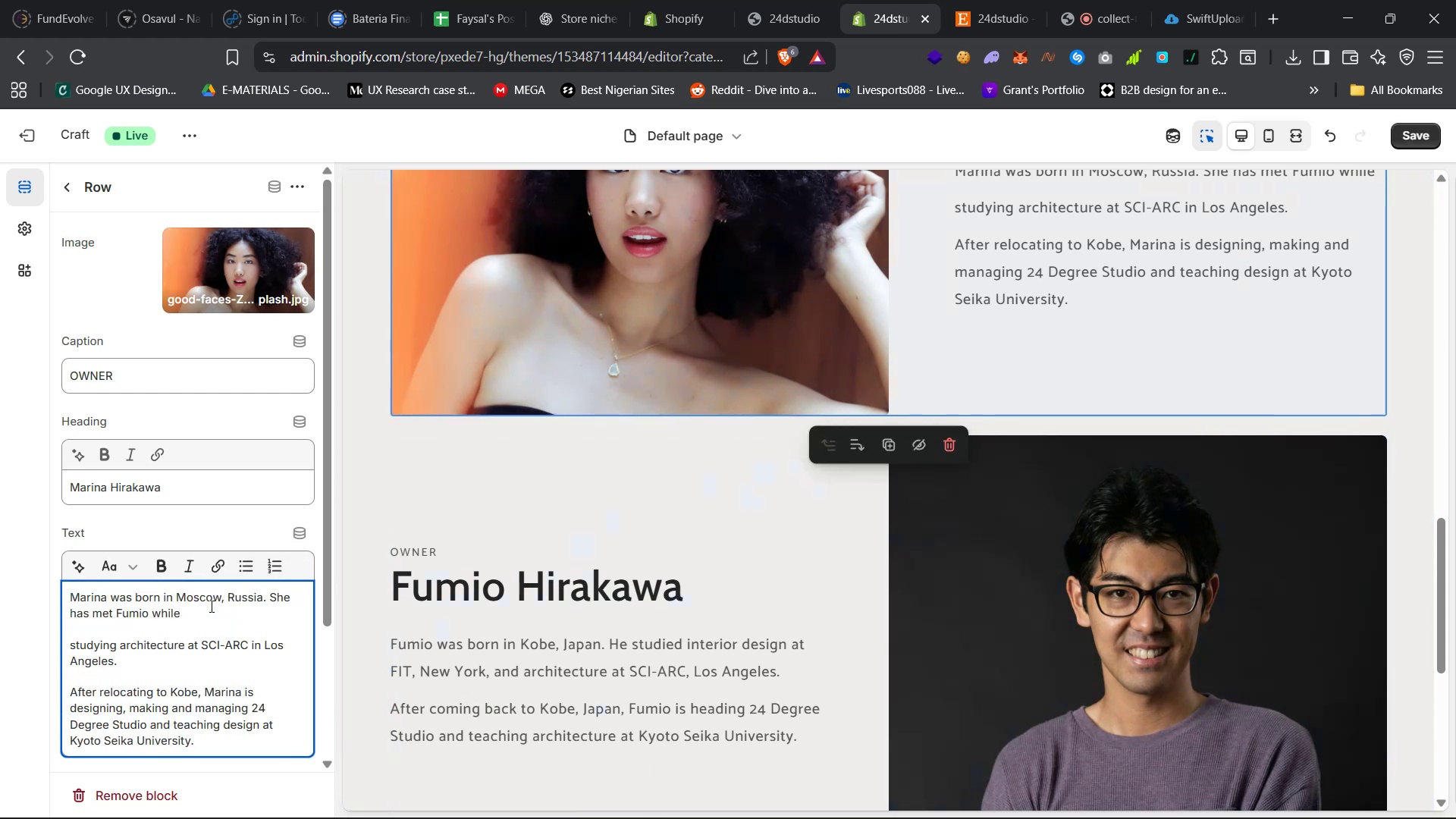 
key(Backspace)
 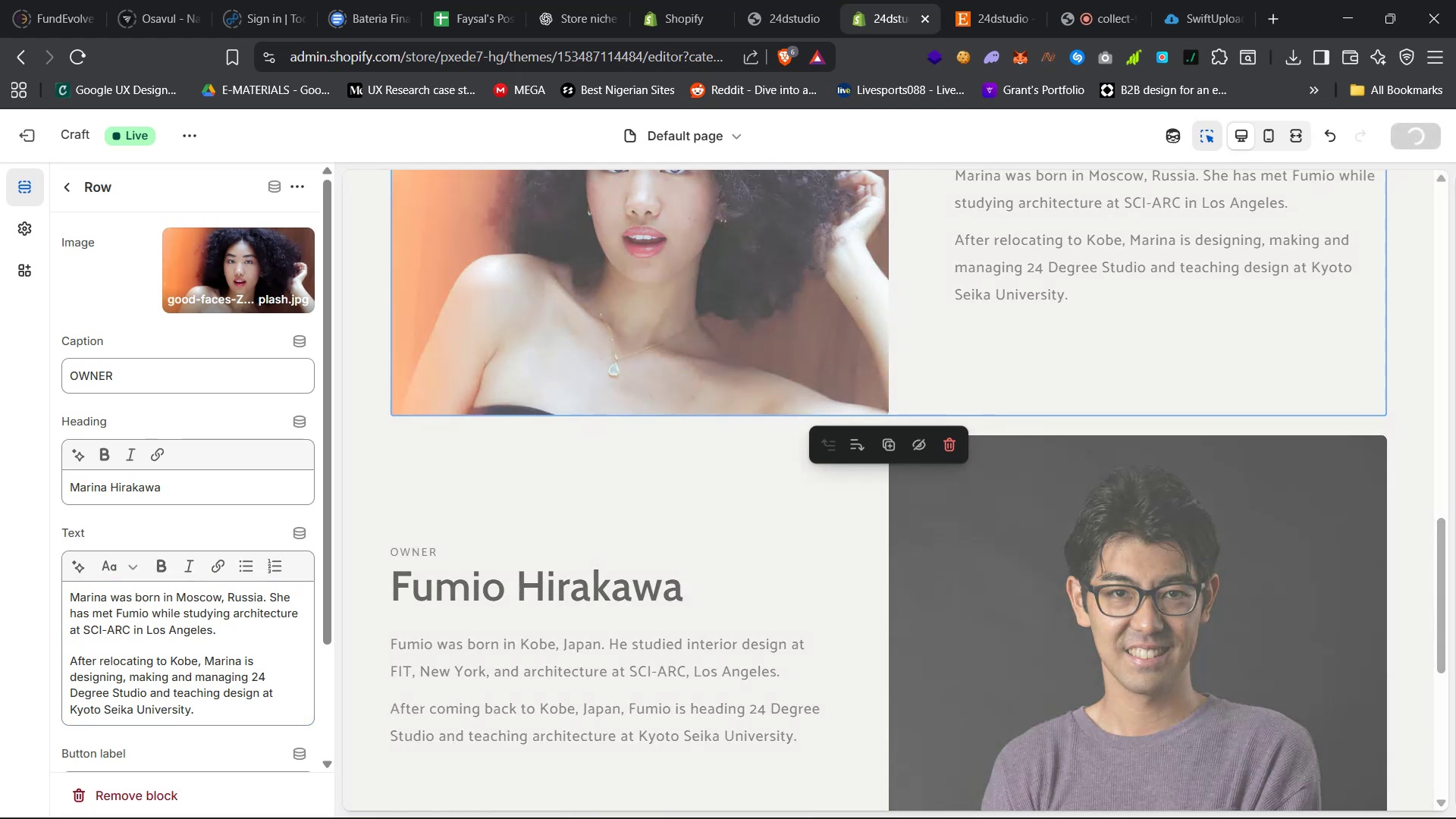 
left_click([519, 792])
 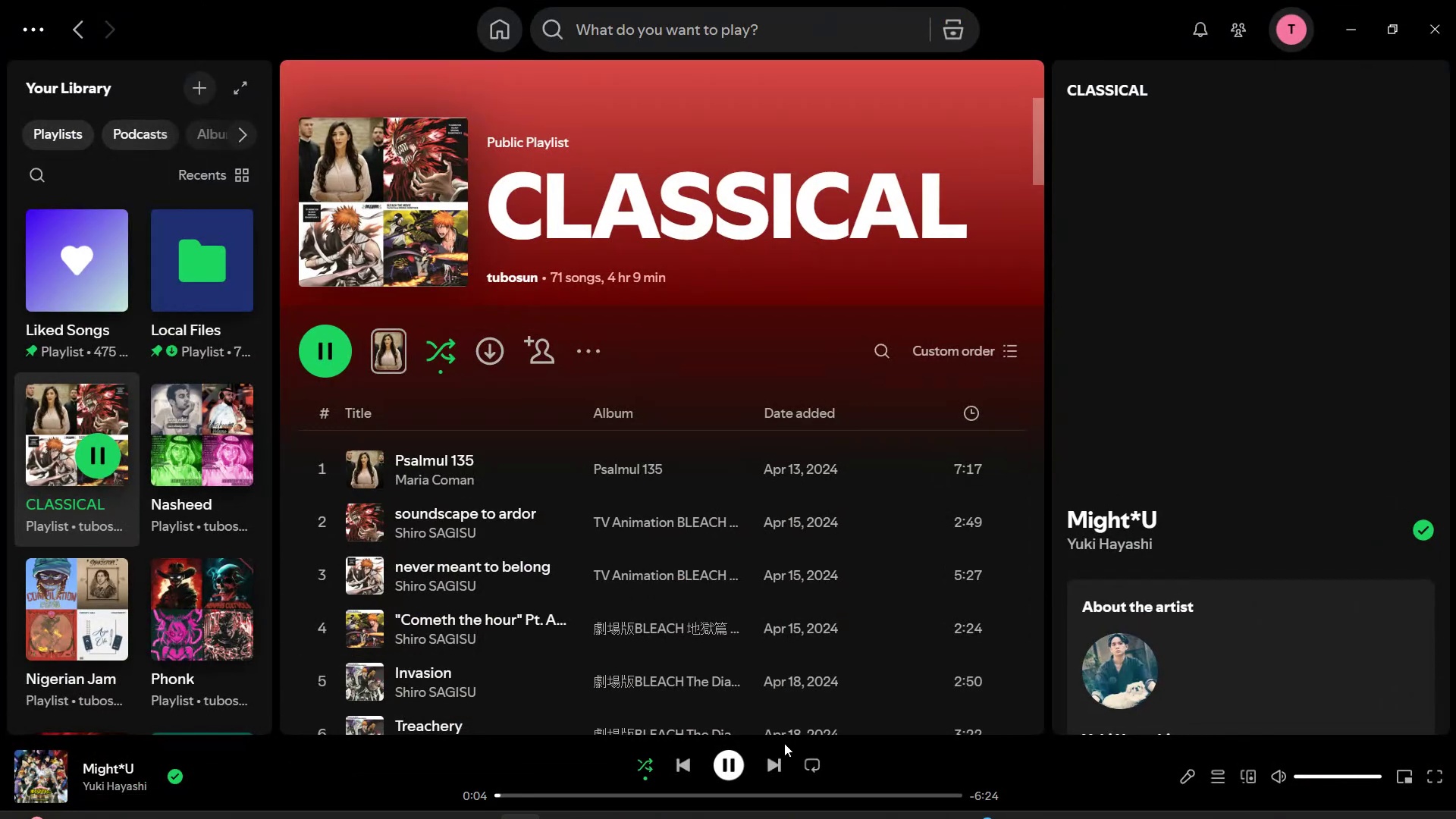 
left_click([776, 756])
 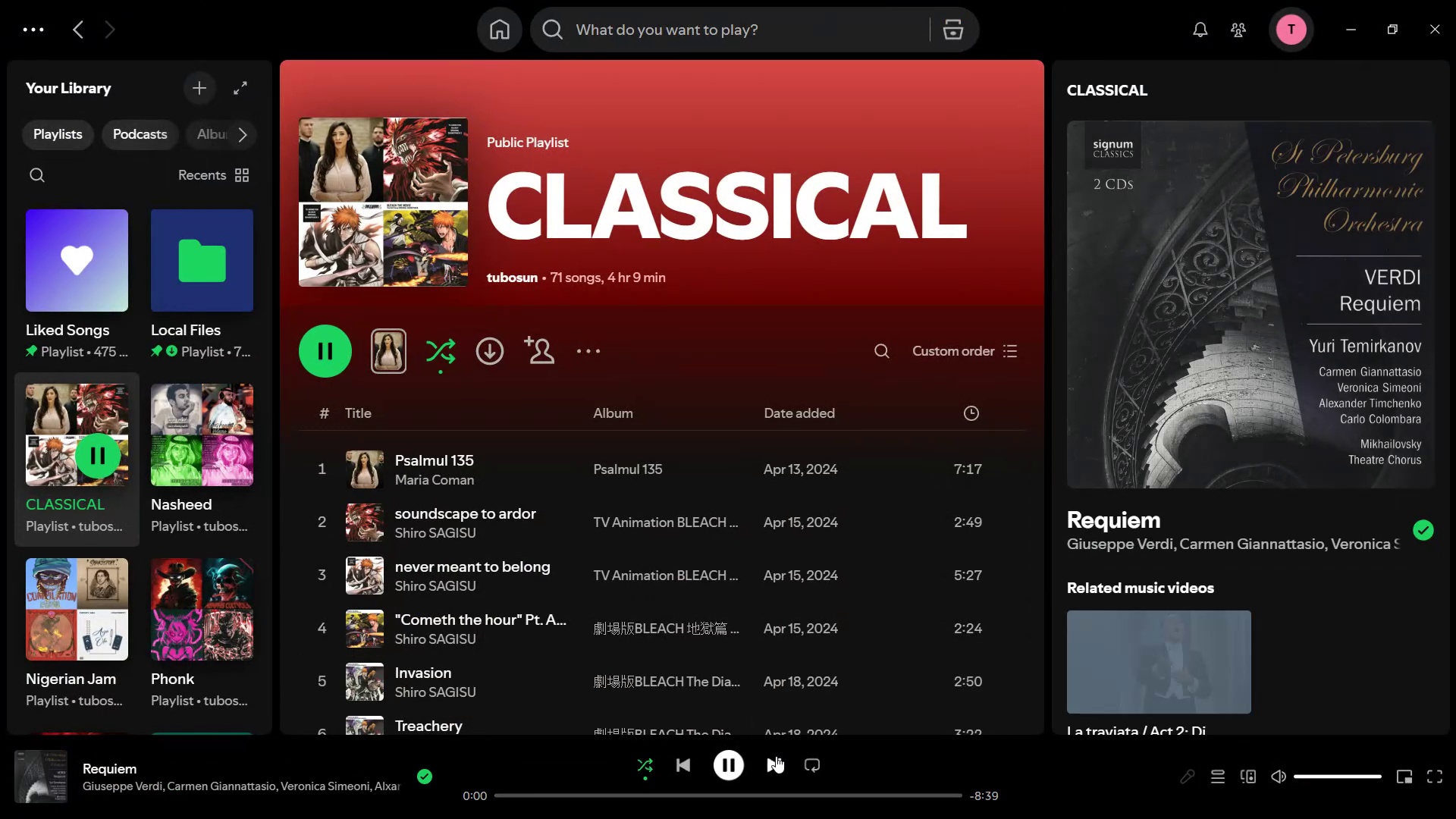 
left_click([776, 756])
 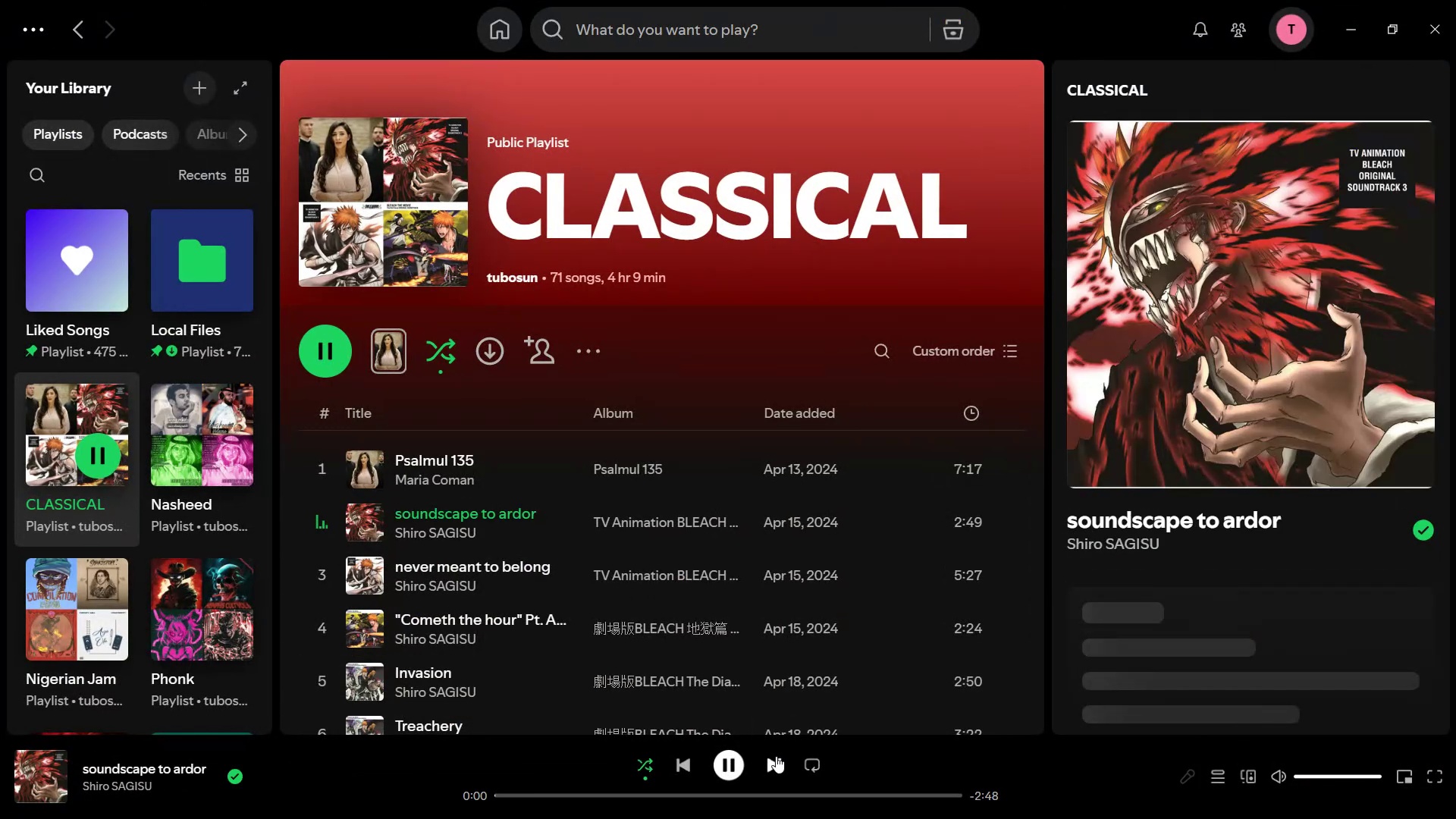 
left_click([776, 756])
 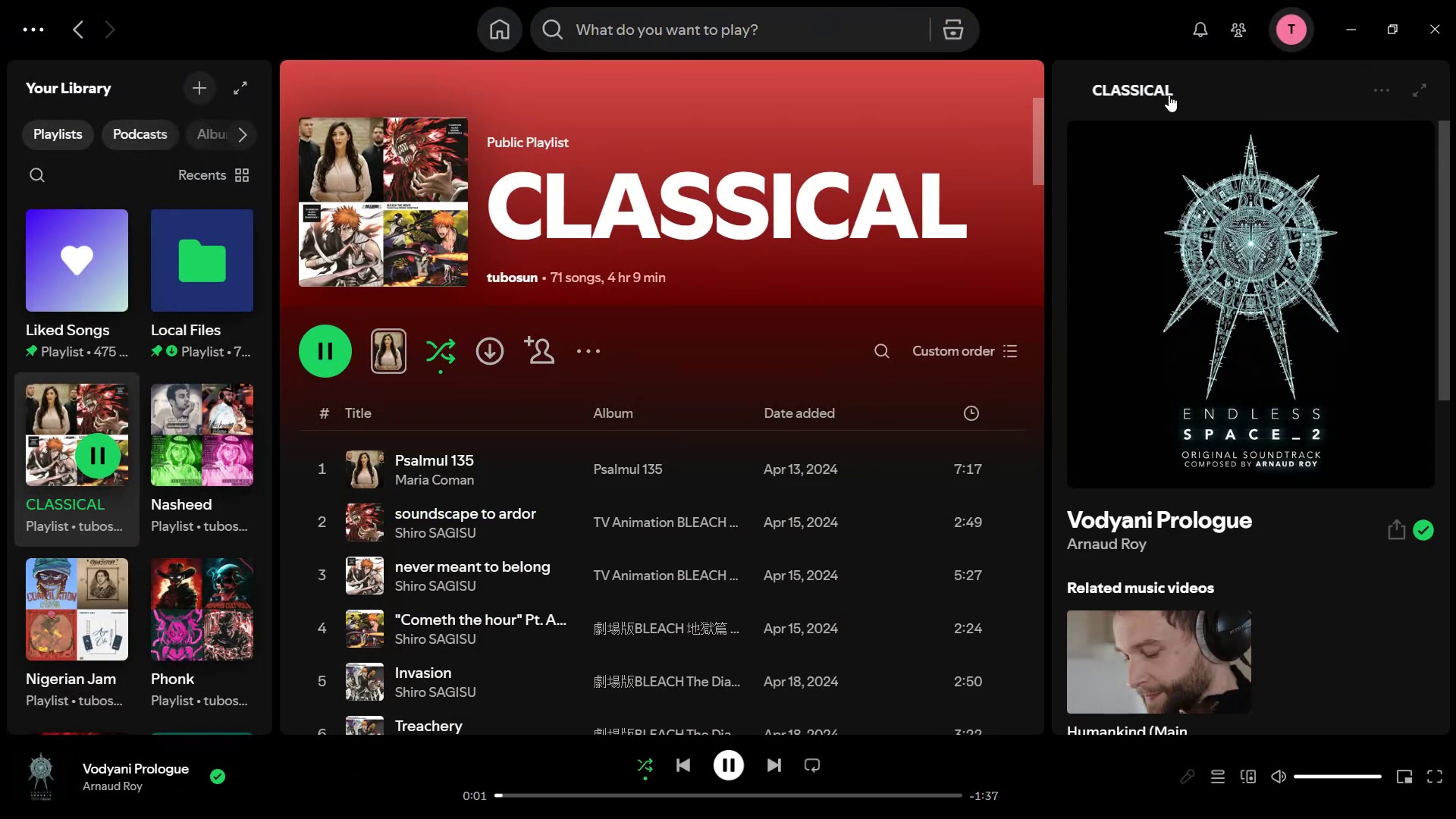 
left_click([1346, 20])
 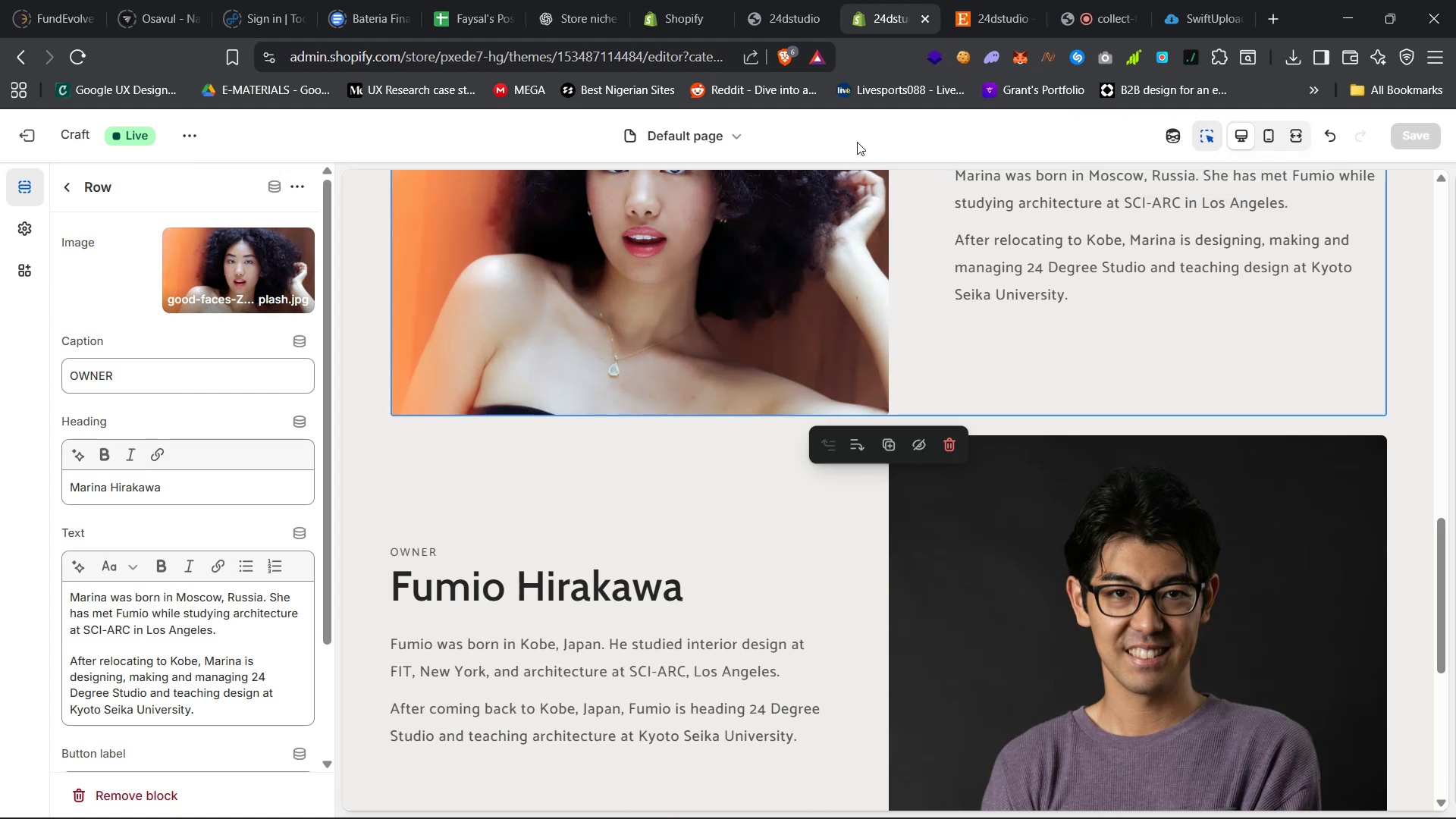 
left_click([680, 0])
 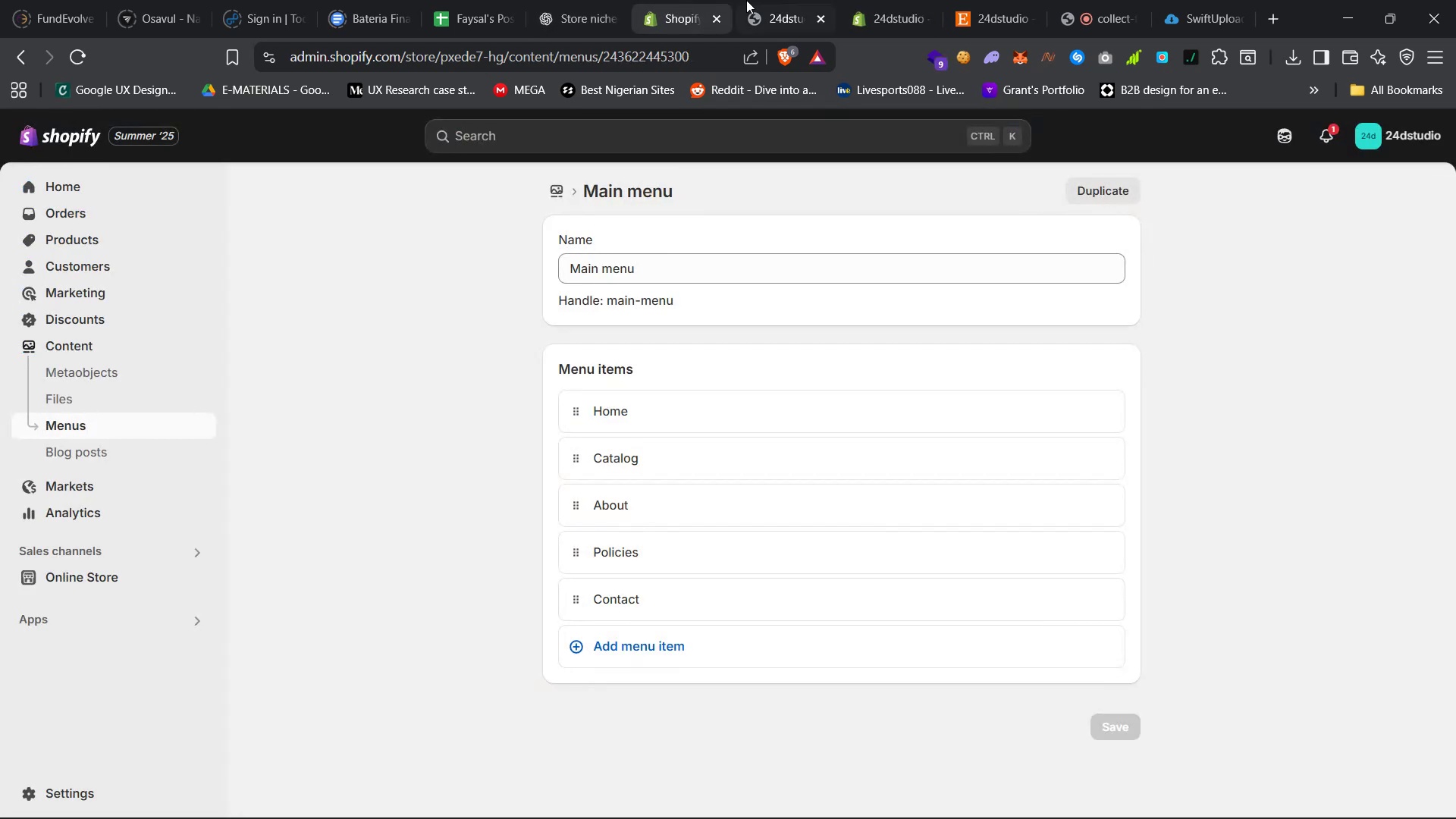 
left_click([764, 0])
 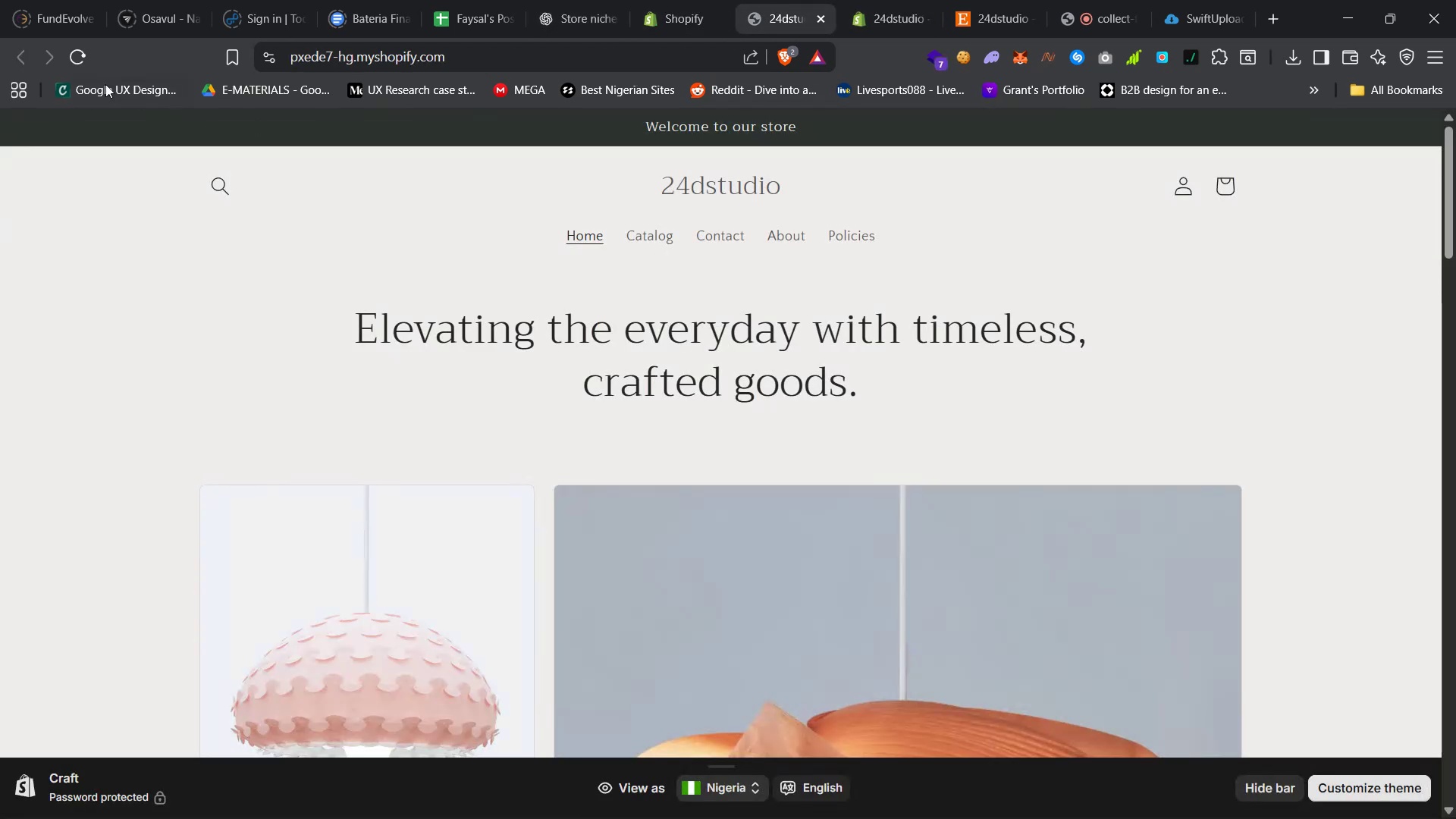 
left_click([77, 59])
 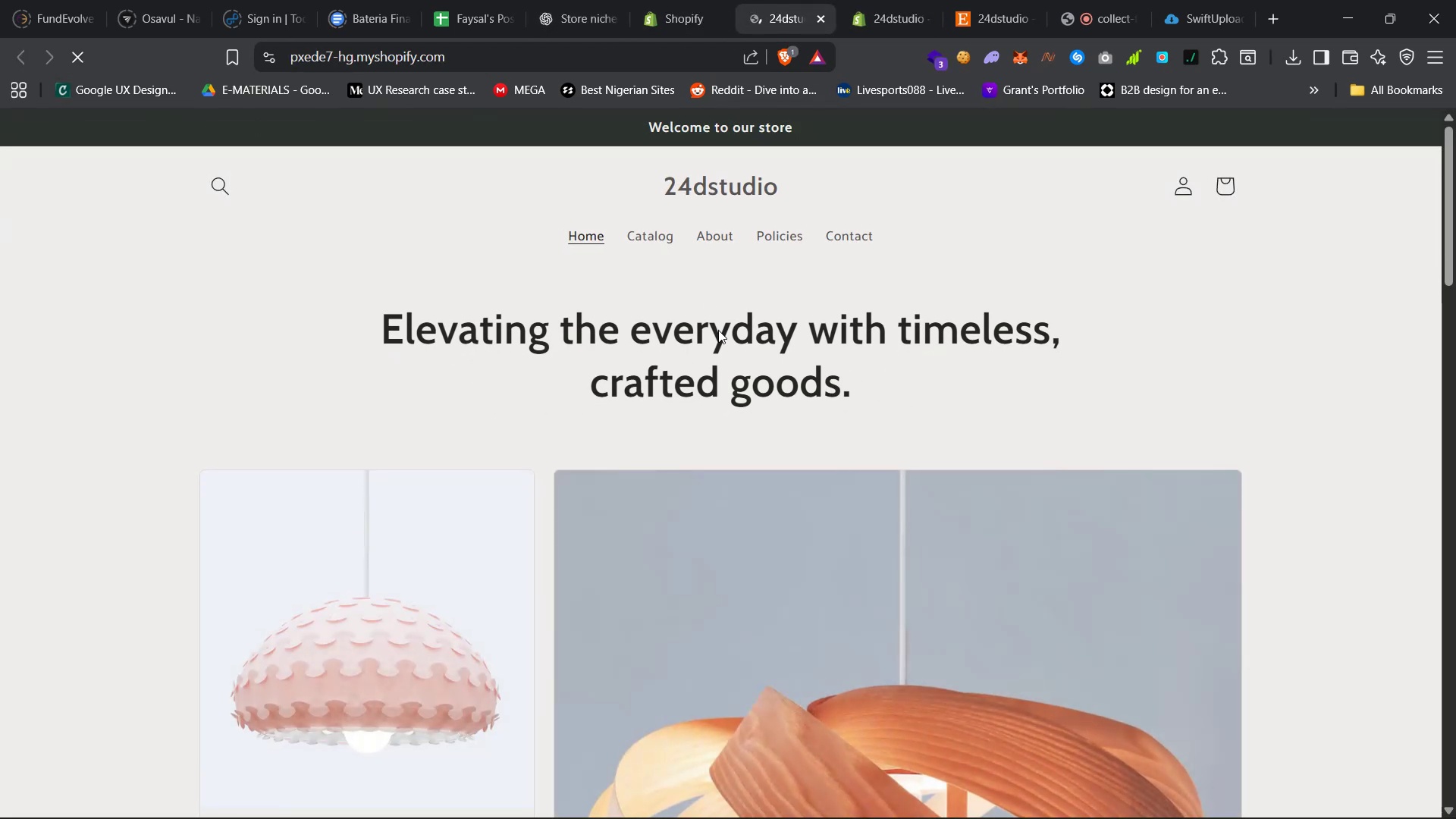 
left_click([877, 0])
 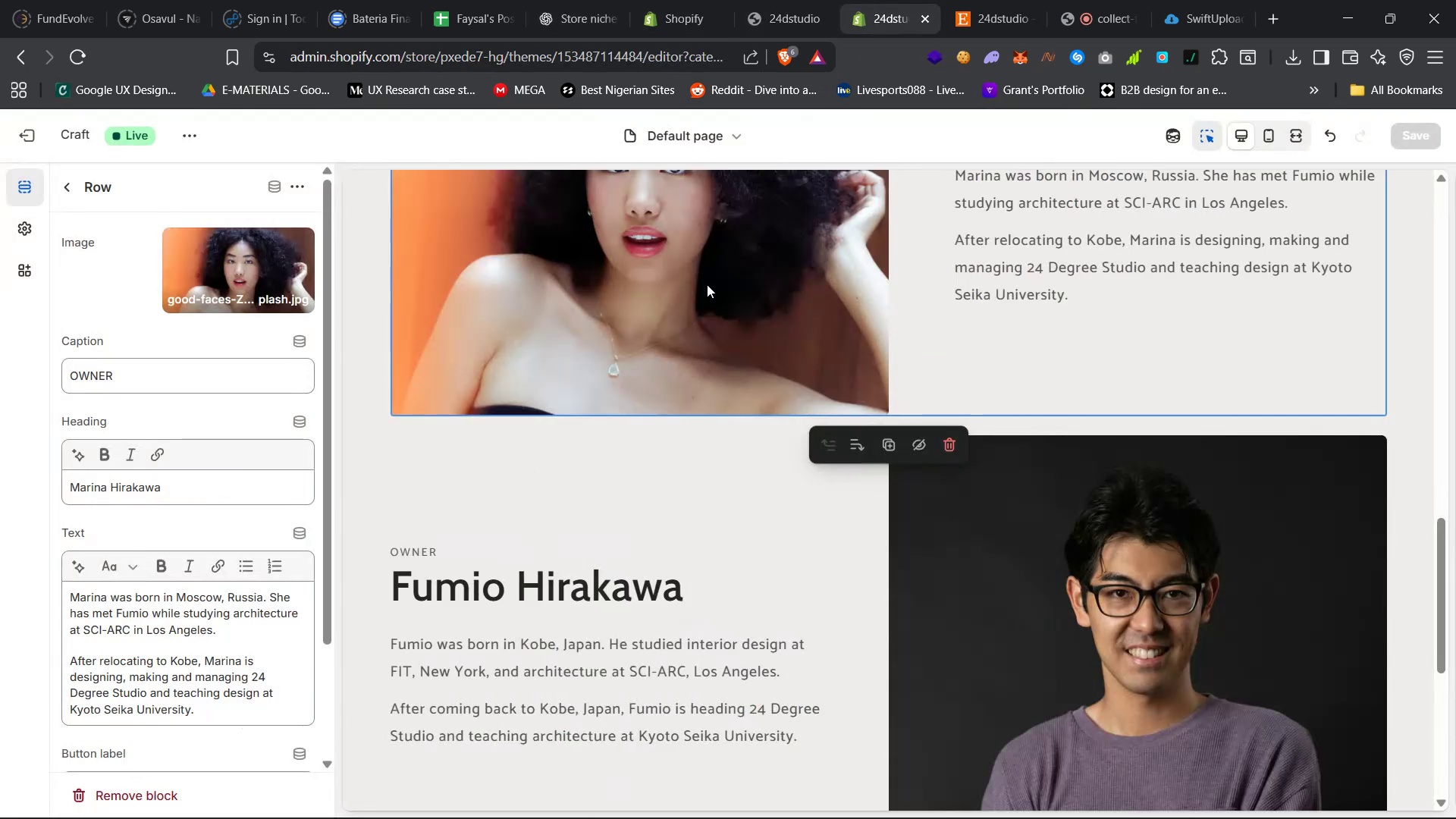 
scroll: coordinate [689, 403], scroll_direction: up, amount: 51.0
 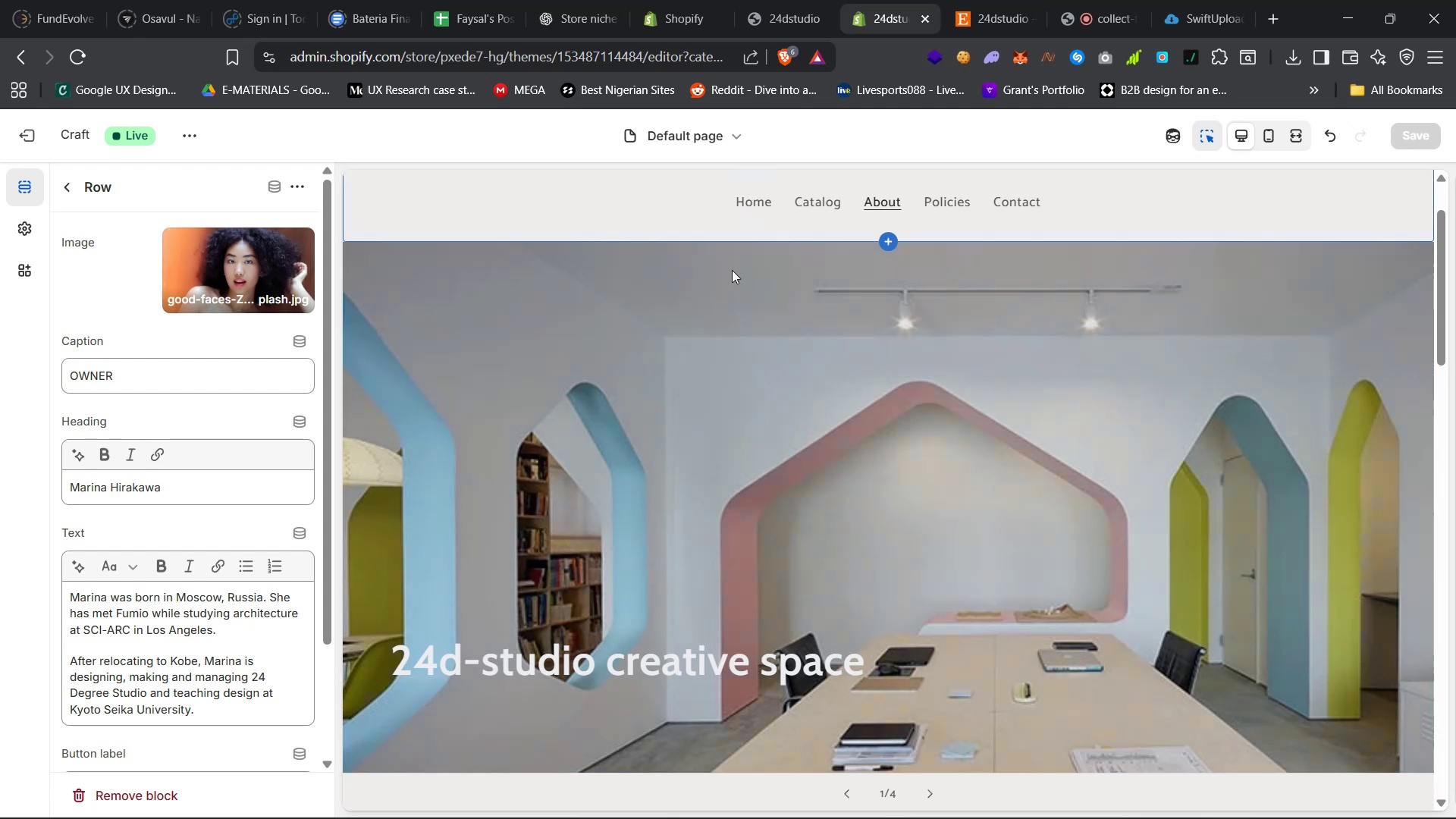 
left_click([626, 662])
 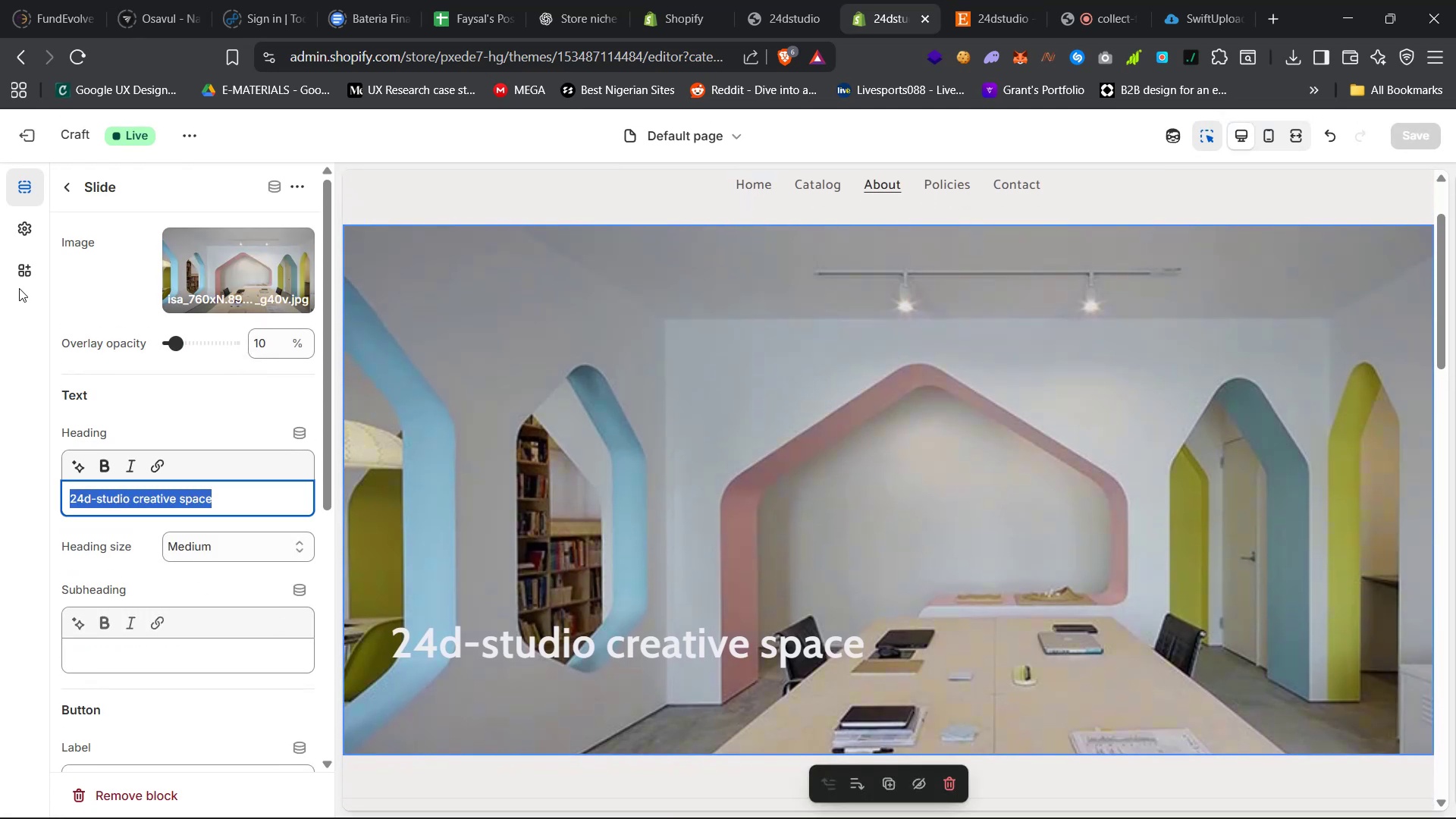 
left_click([31, 234])
 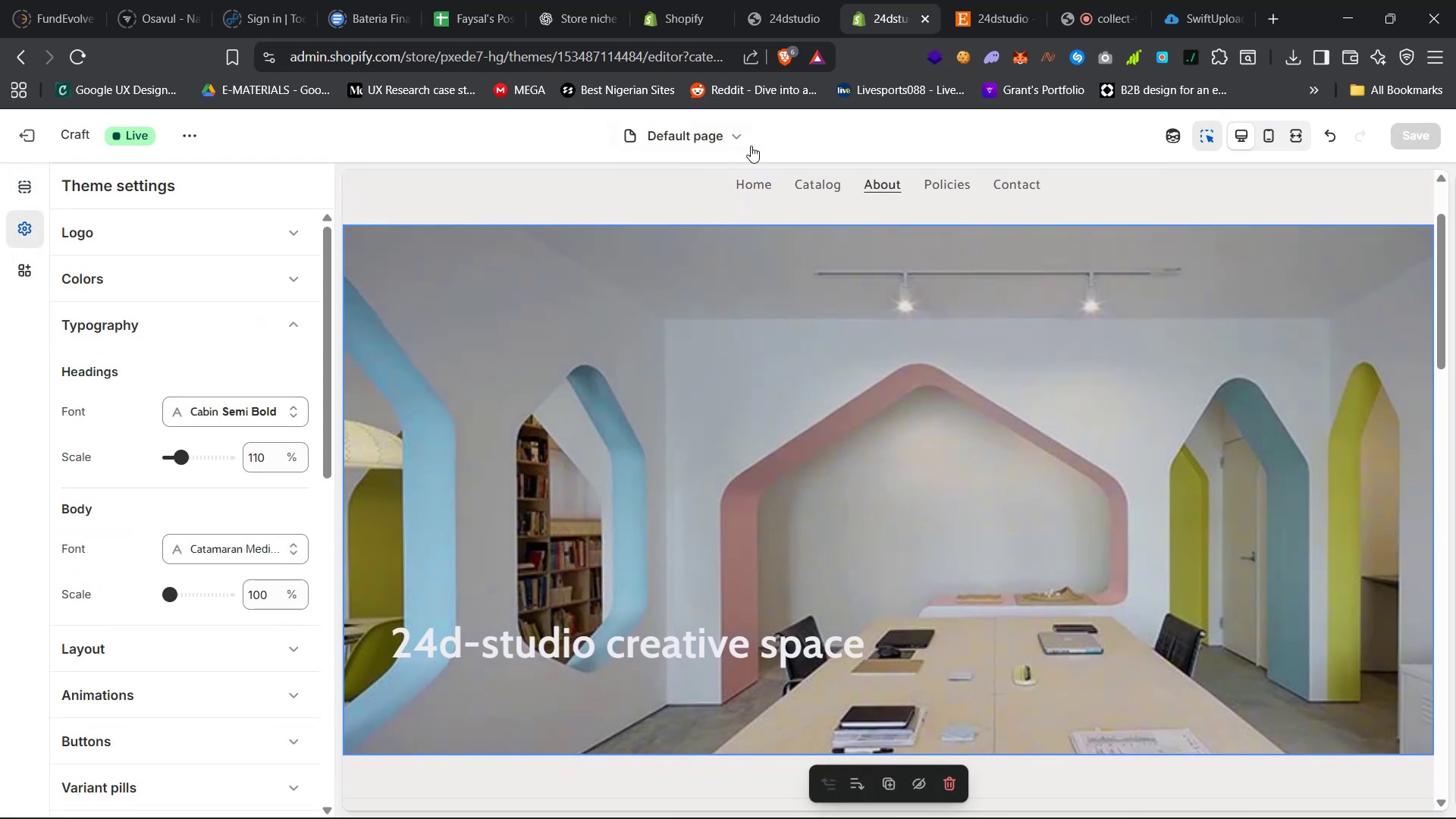 
left_click([765, 184])
 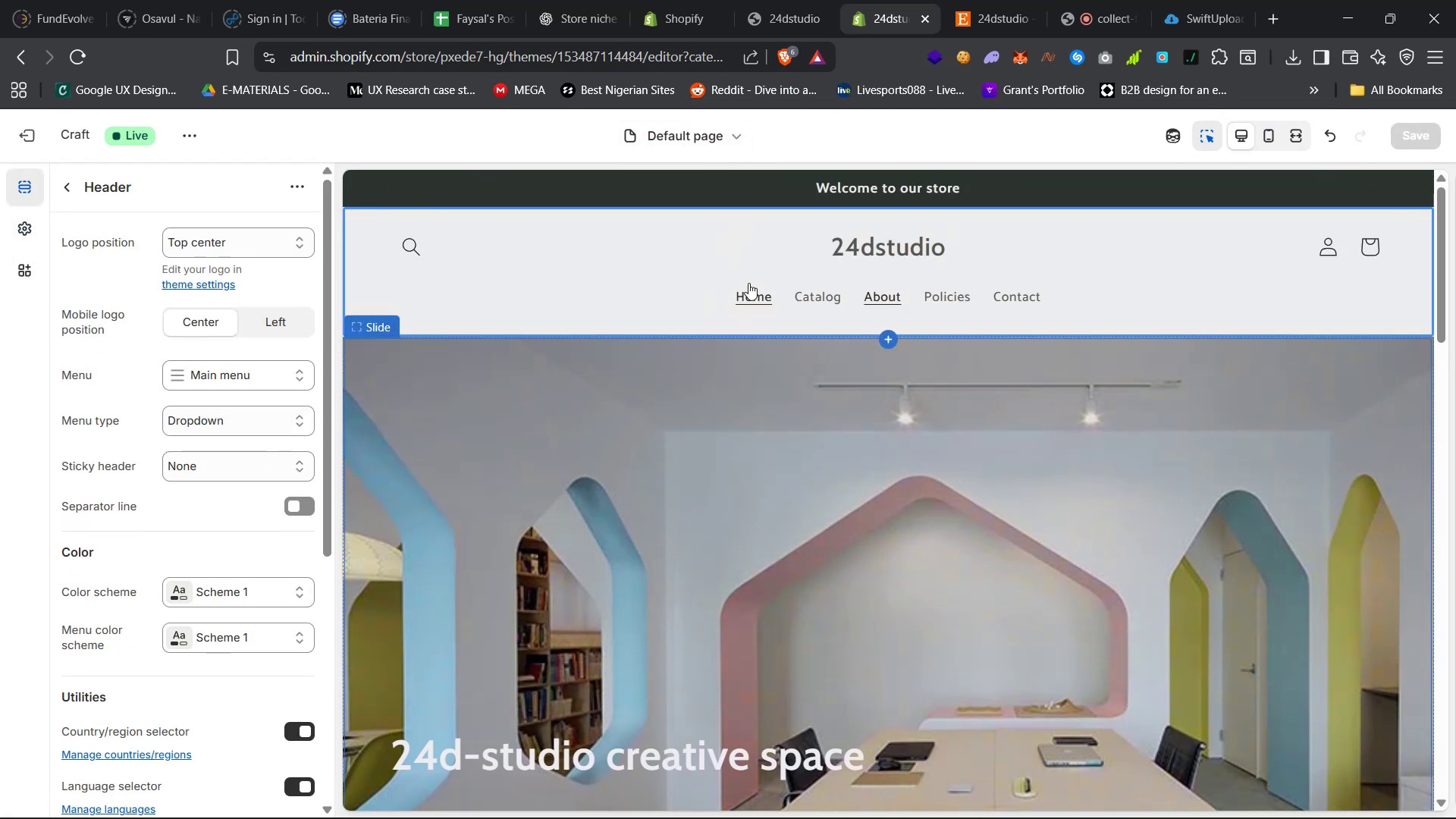 
left_click([752, 300])
 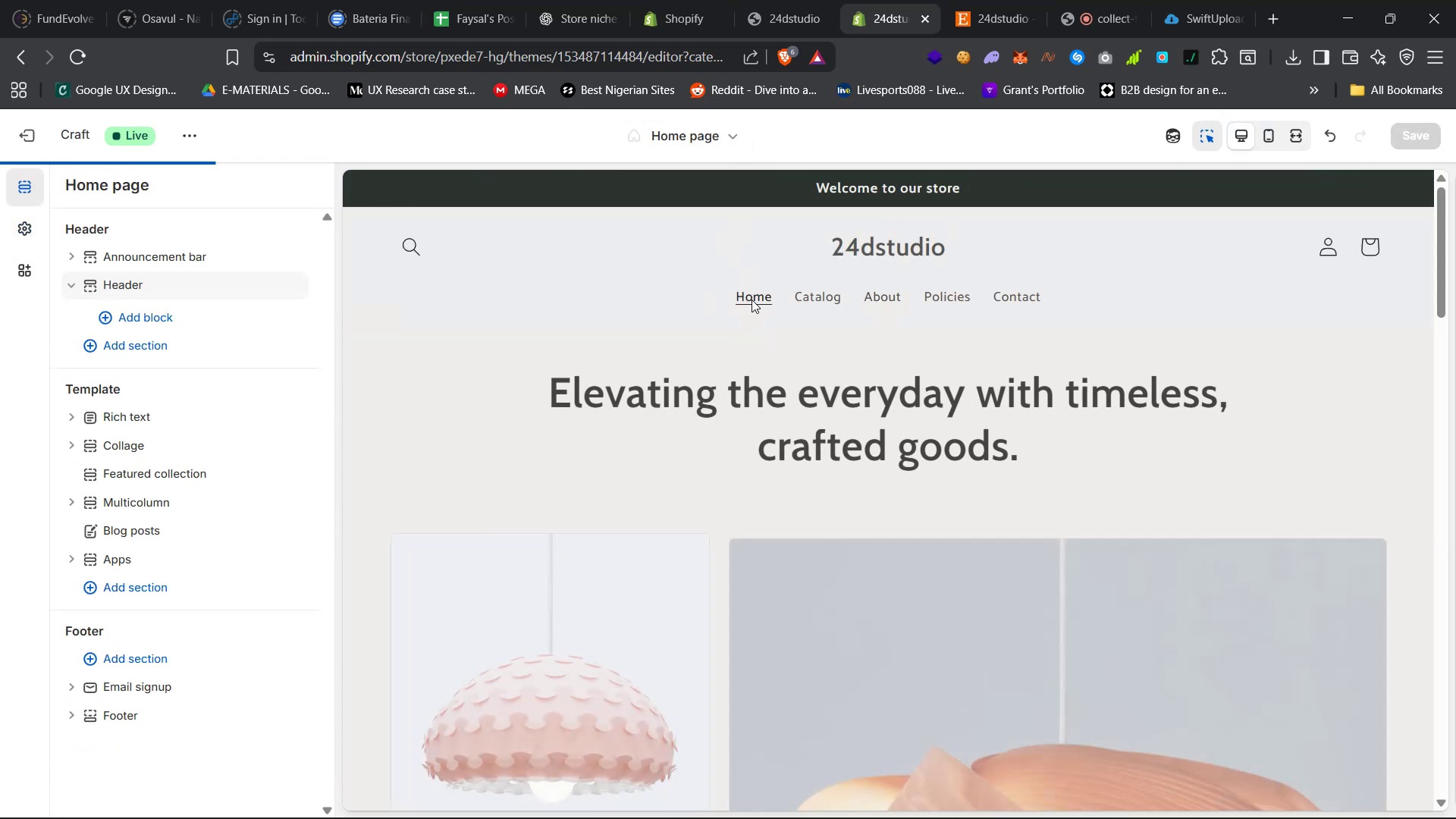 
left_click([845, 435])
 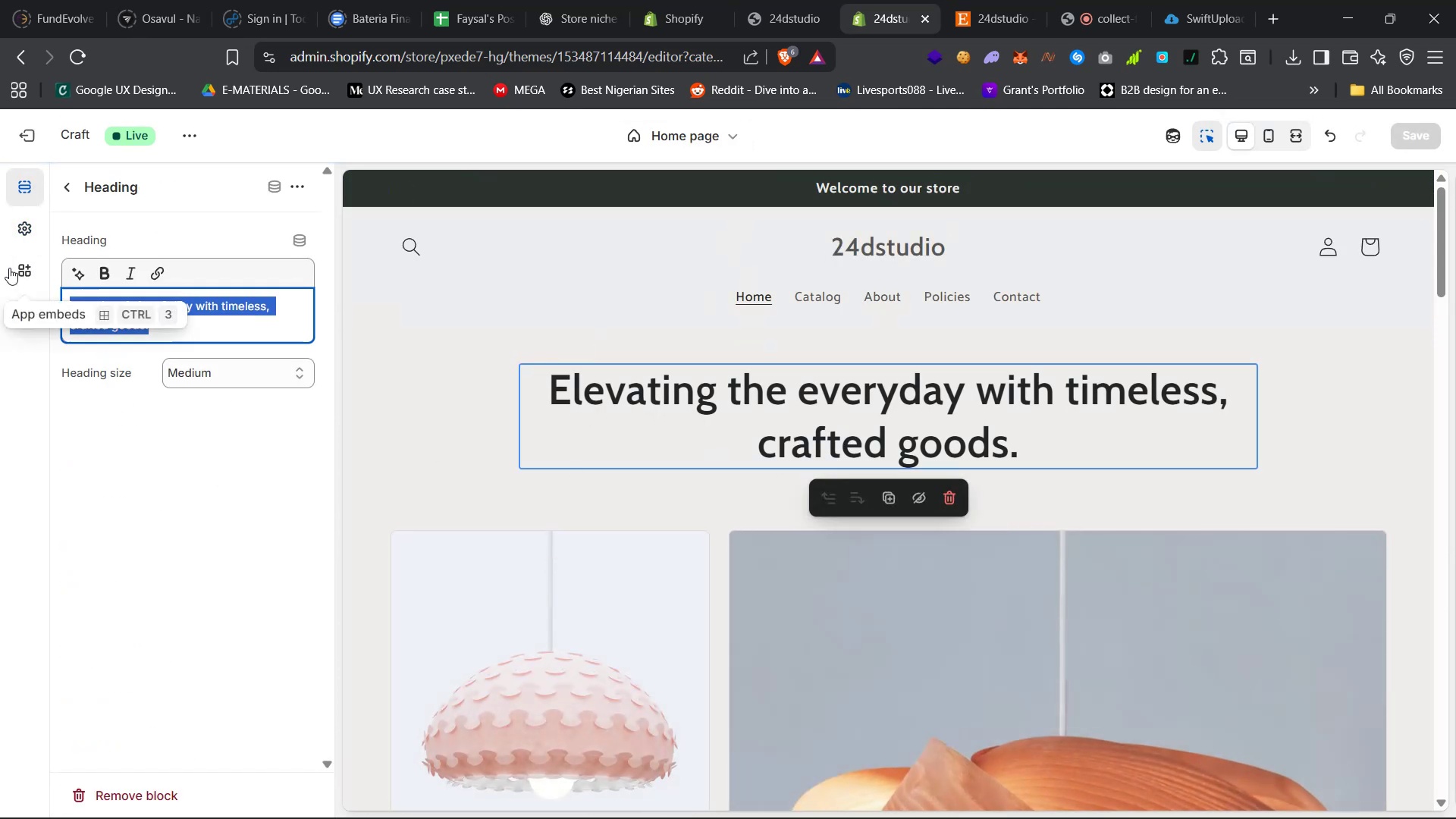 
left_click([16, 242])
 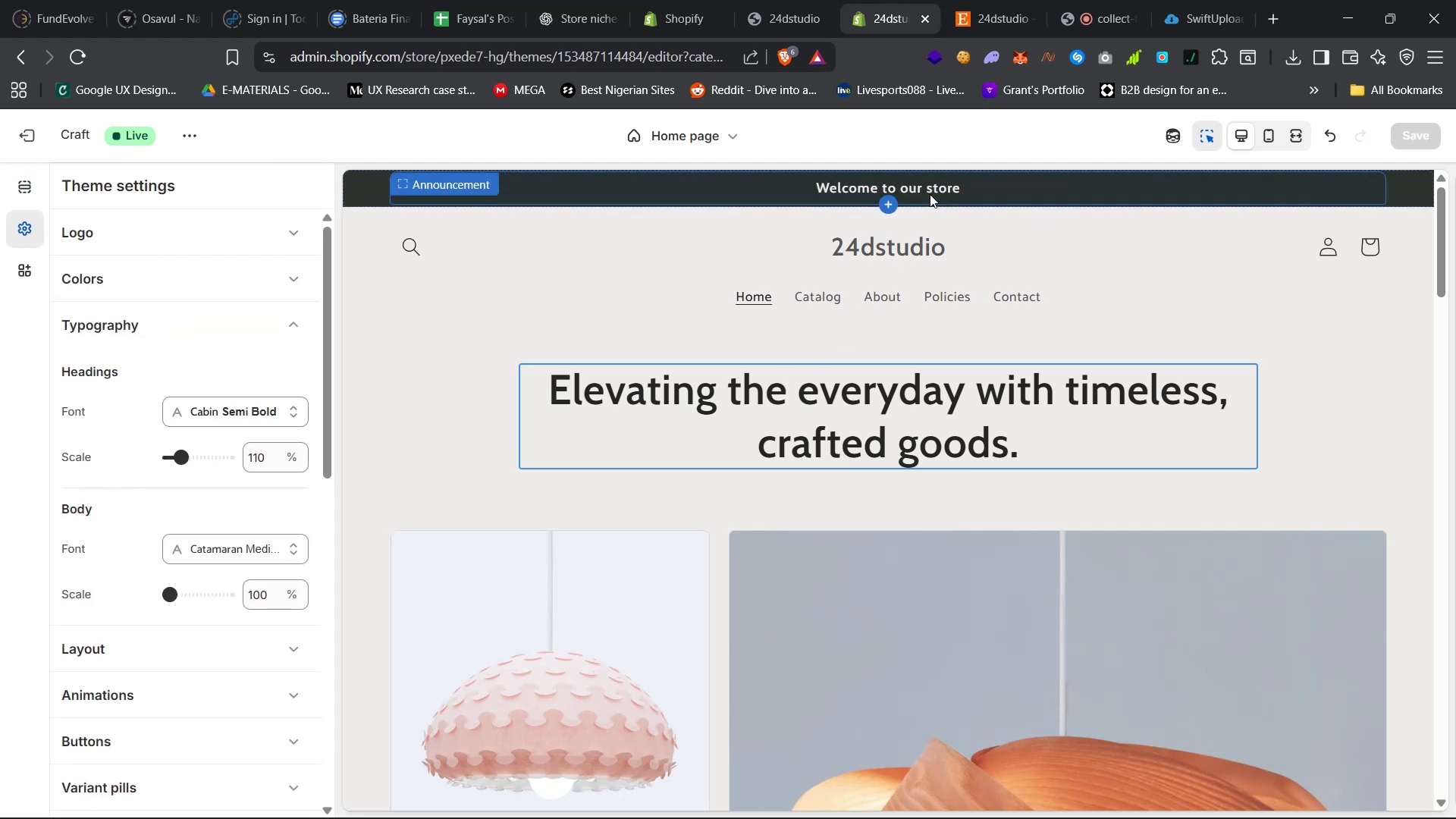 
left_click([786, 0])
 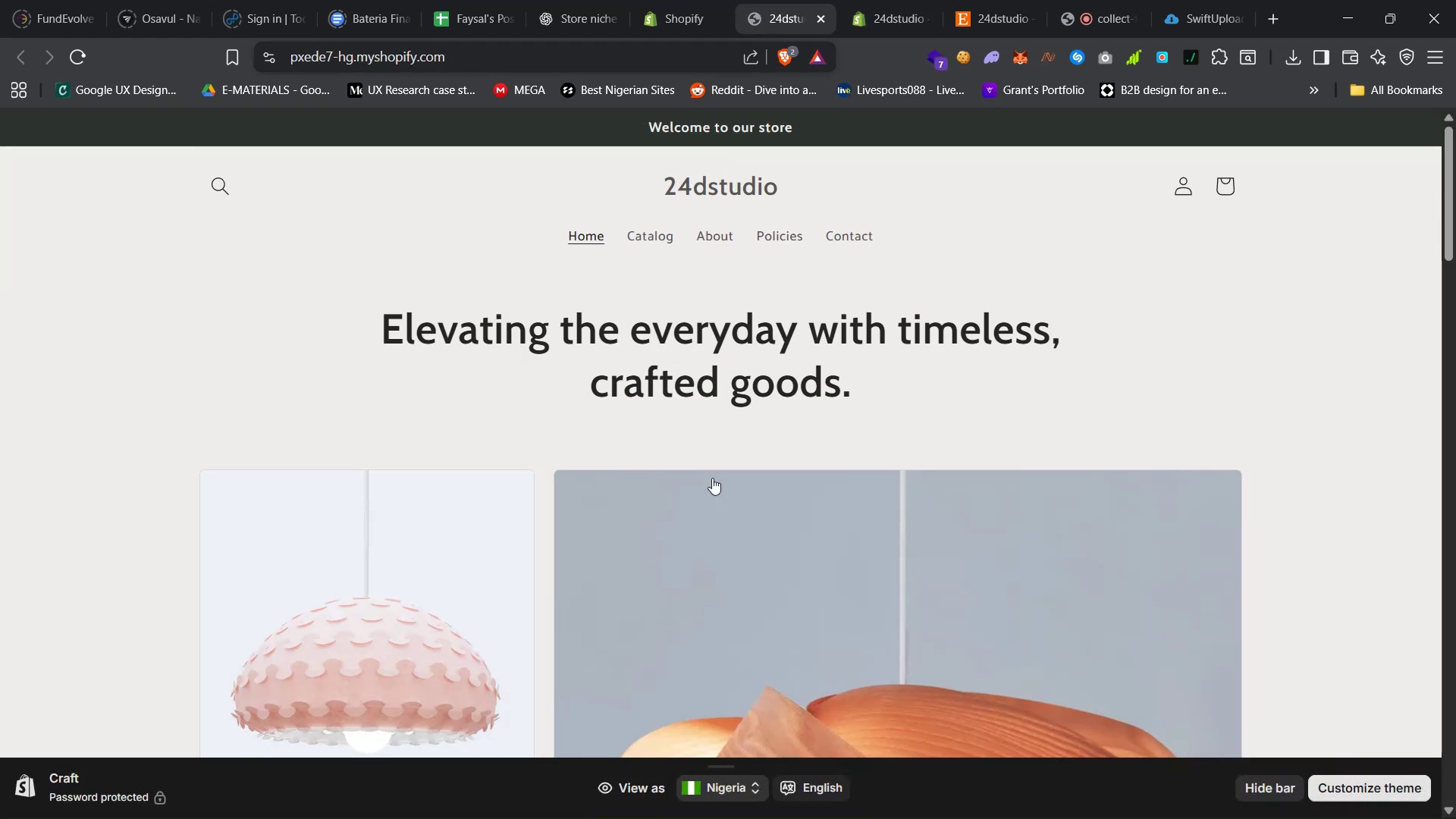 
scroll: coordinate [720, 488], scroll_direction: down, amount: 57.0
 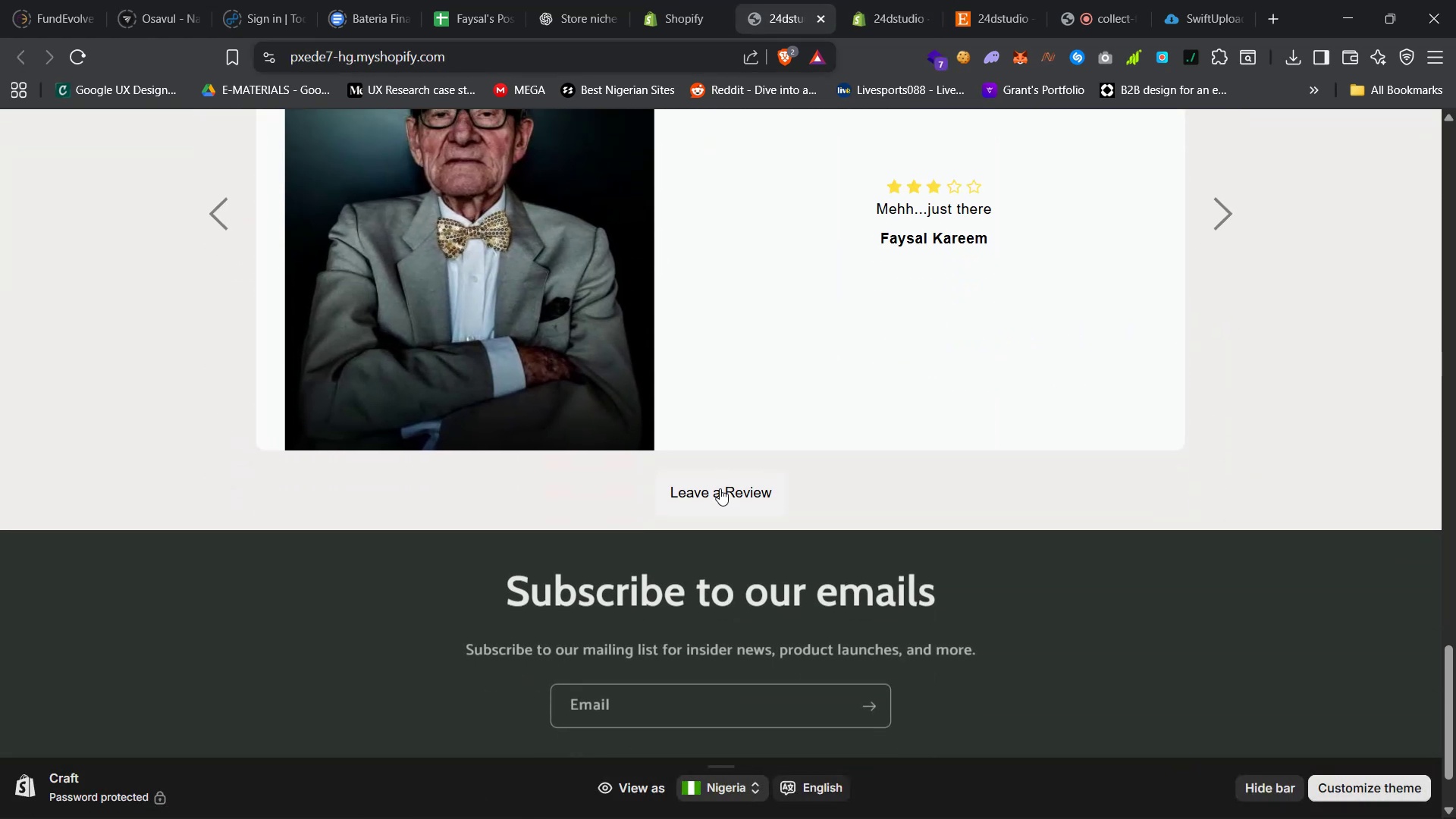 
scroll: coordinate [719, 487], scroll_direction: up, amount: 18.0
 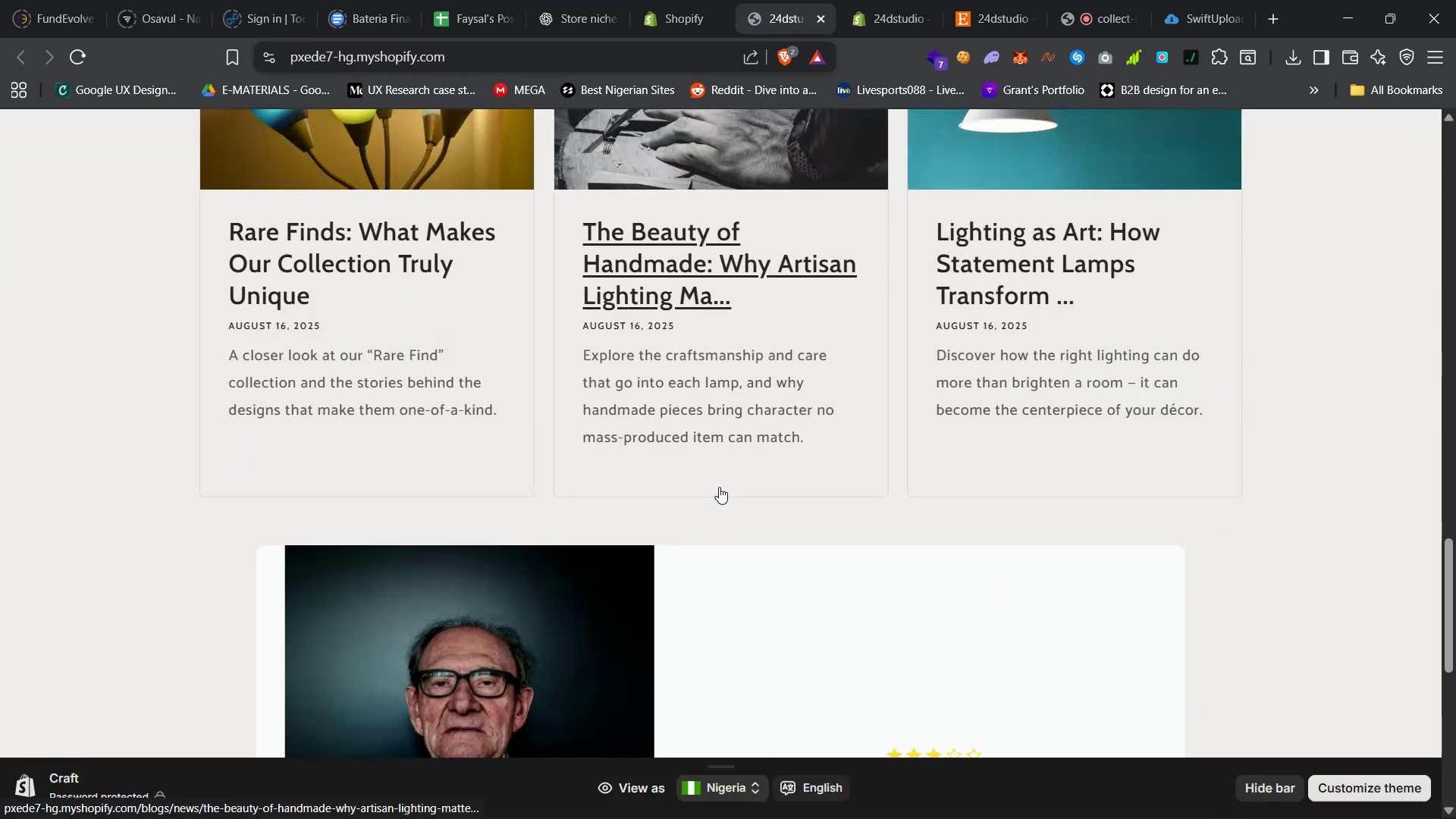 
scroll: coordinate [719, 488], scroll_direction: down, amount: 22.0
 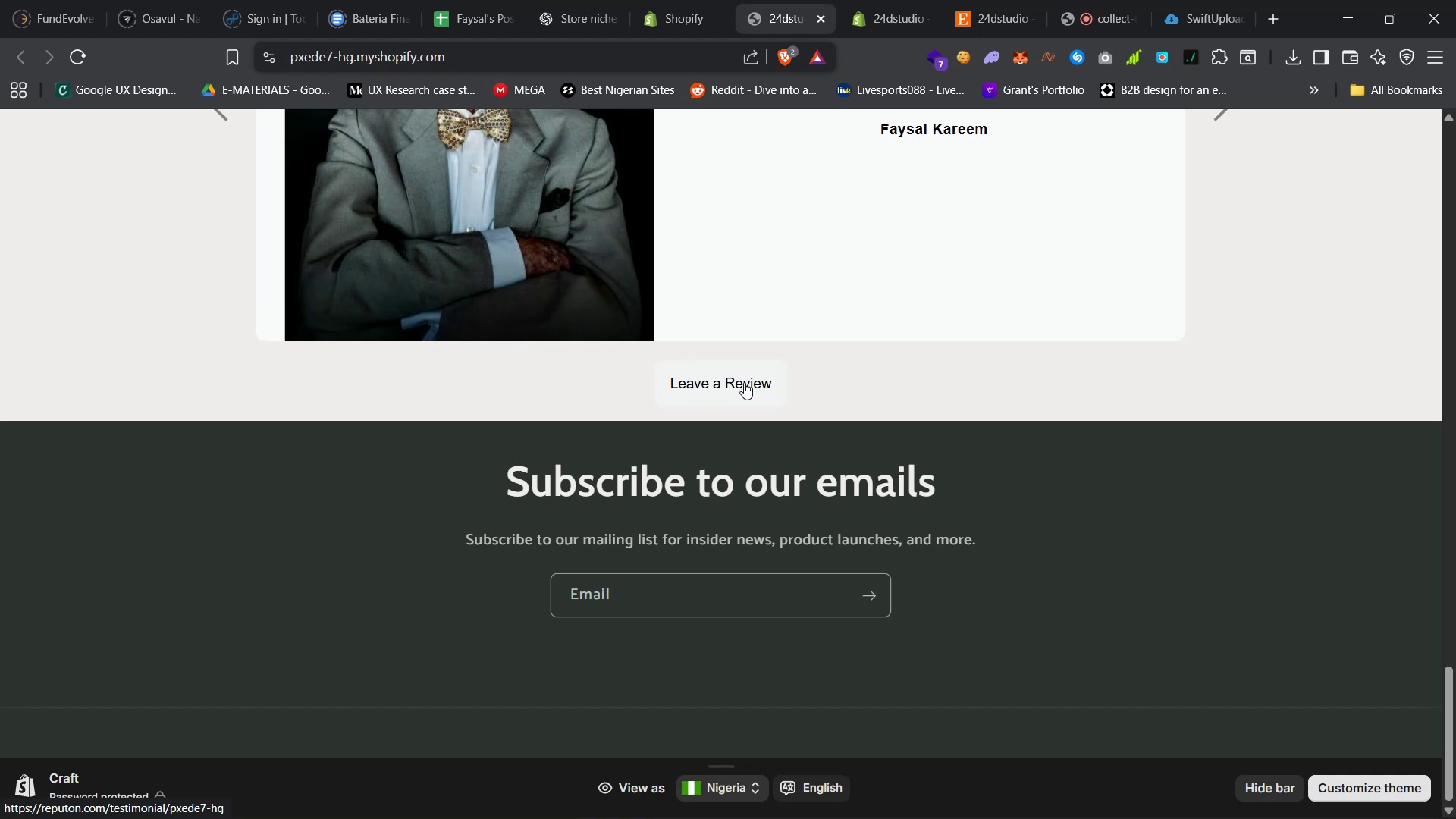 
scroll: coordinate [742, 563], scroll_direction: up, amount: 30.0
 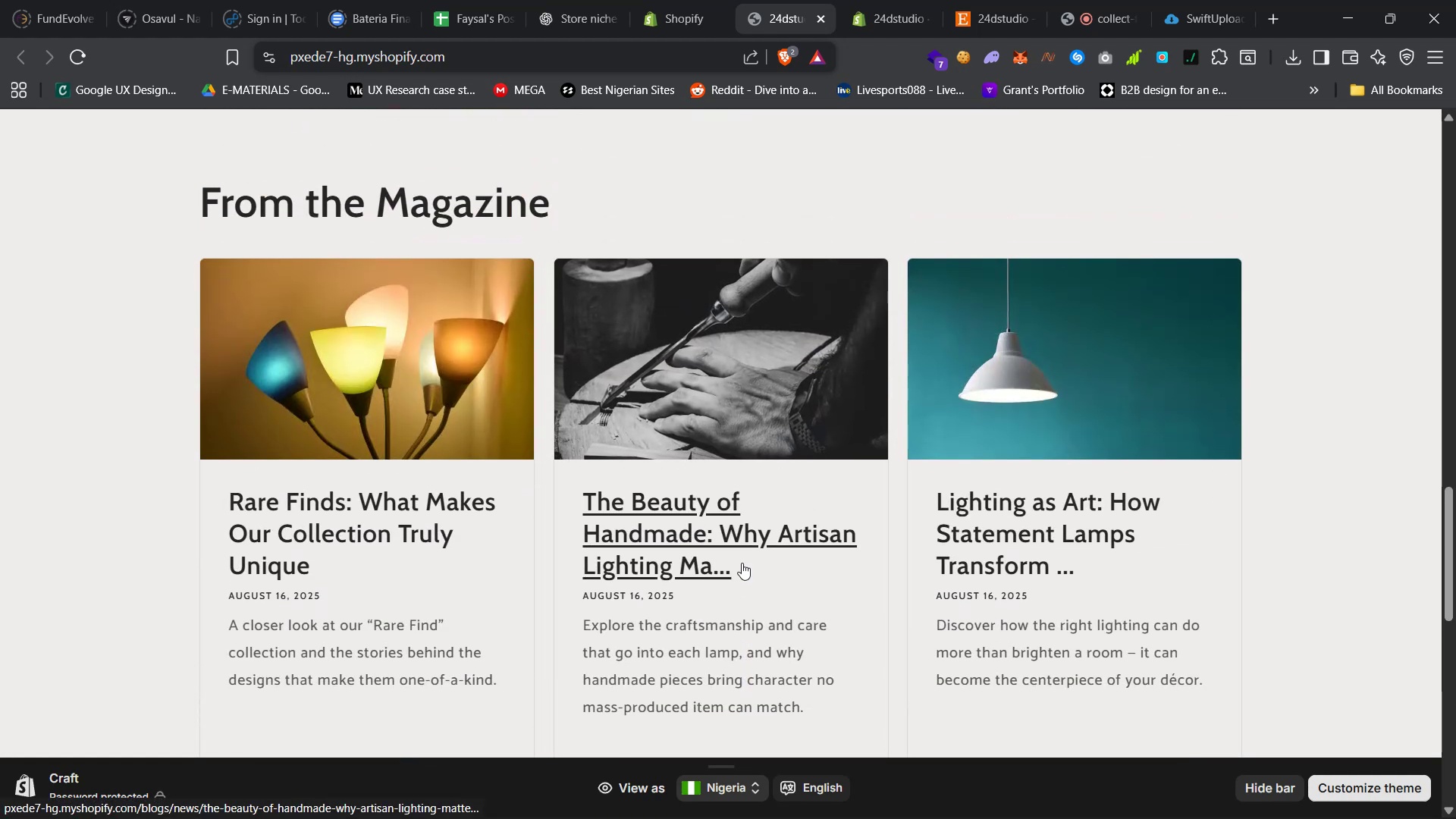 
scroll: coordinate [742, 563], scroll_direction: down, amount: 6.0
 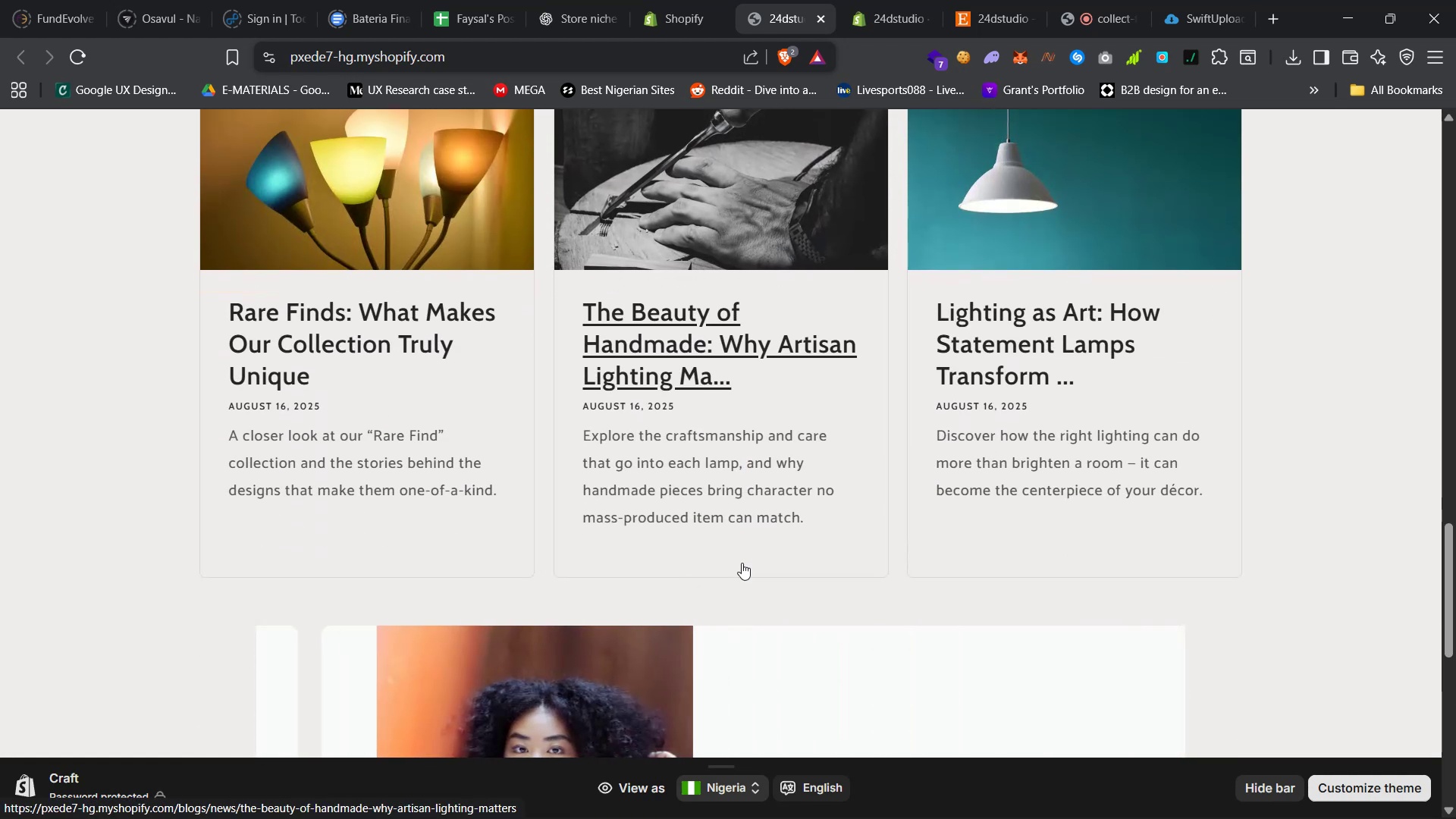 
scroll: coordinate [742, 563], scroll_direction: up, amount: 20.0
 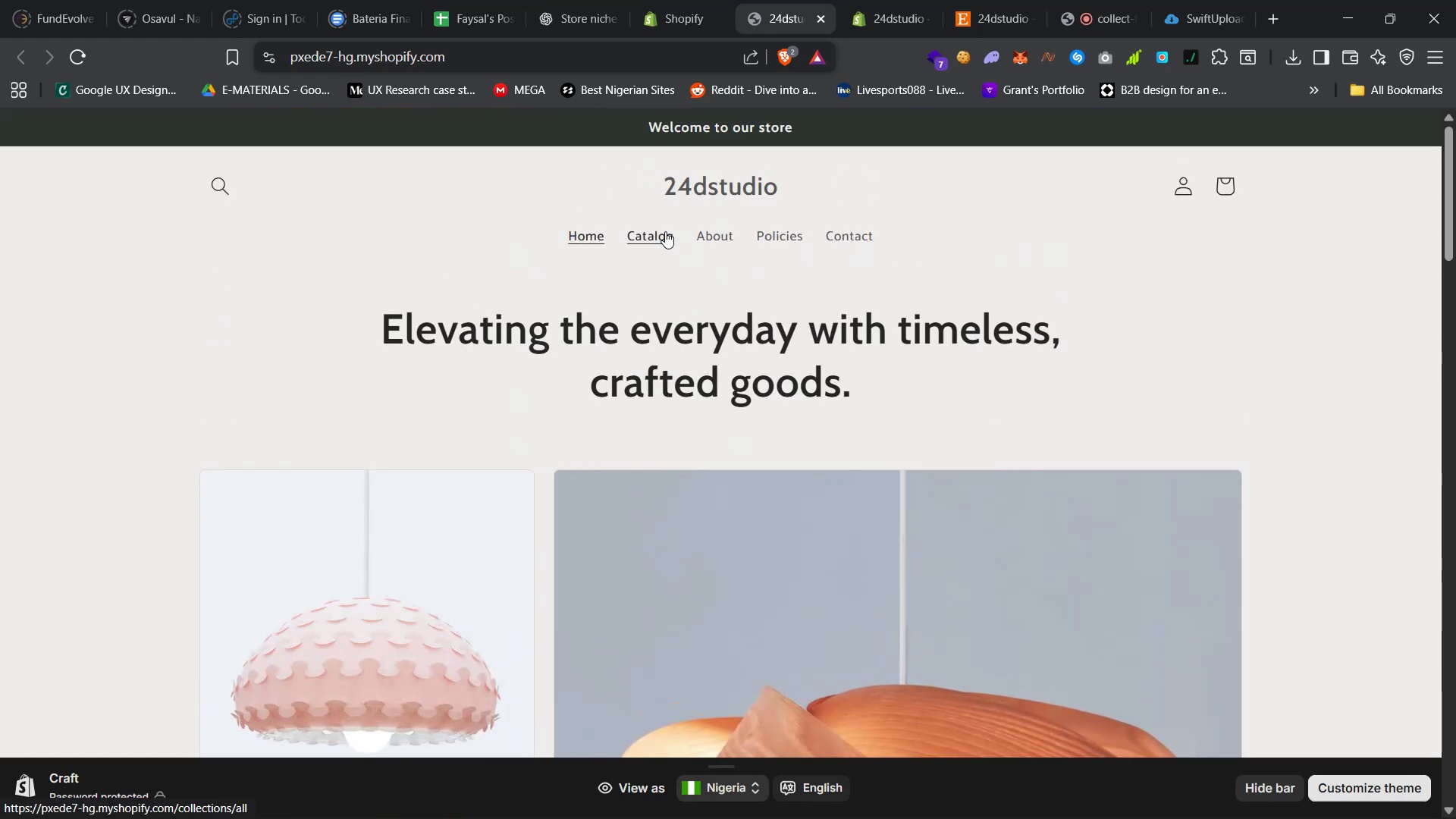 
left_click([661, 234])
 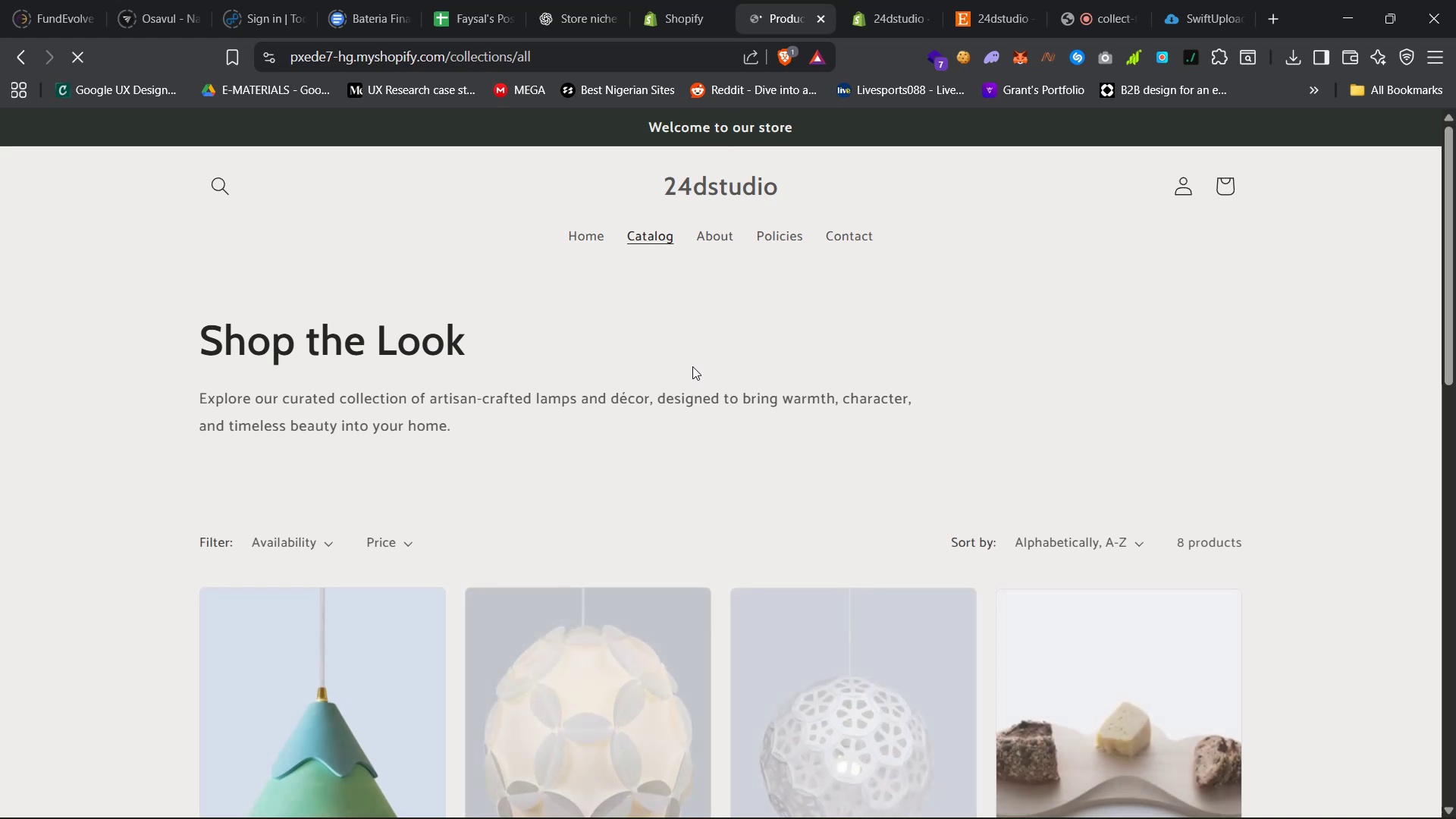 
scroll: coordinate [681, 377], scroll_direction: up, amount: 8.0
 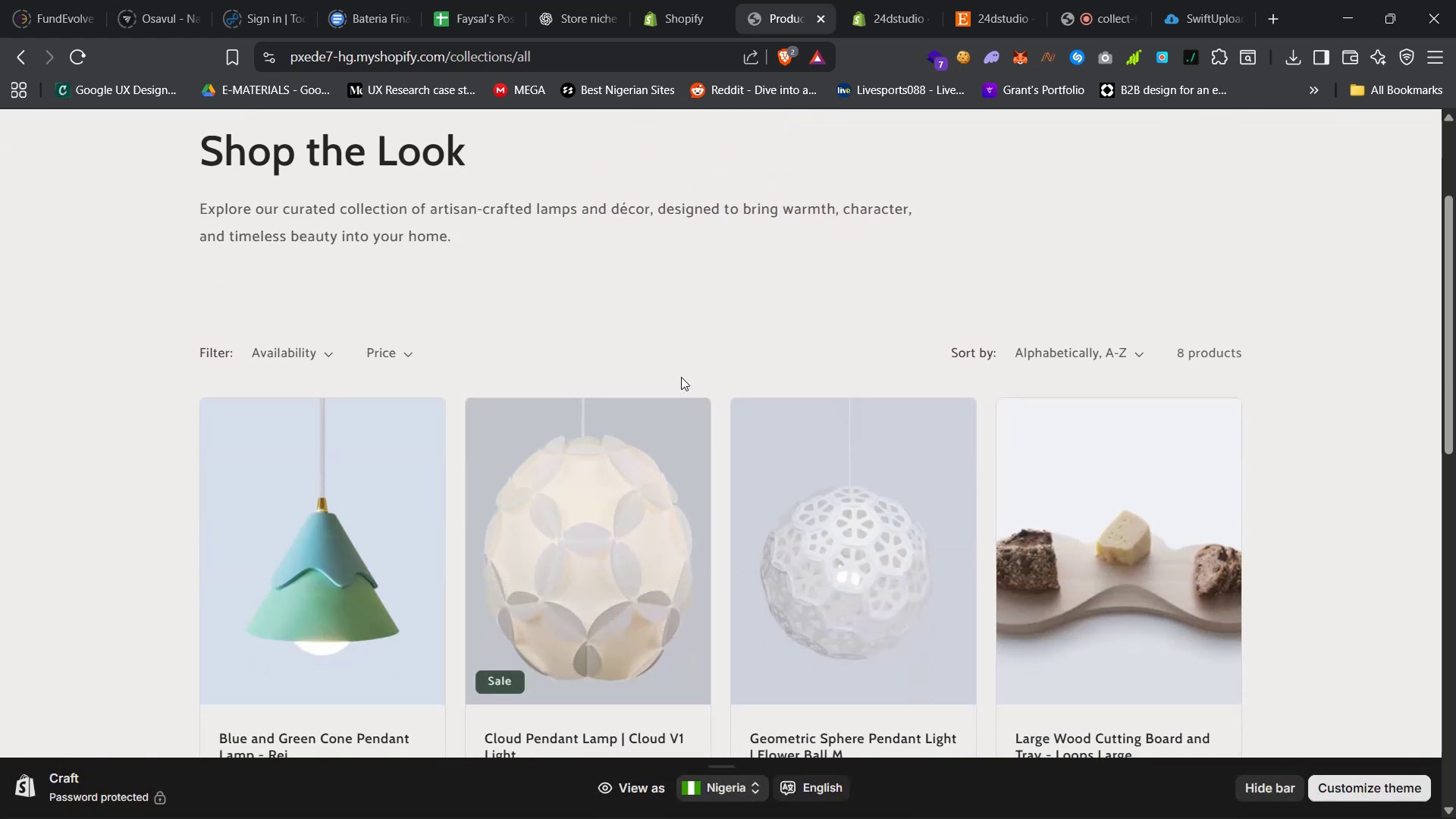 
scroll: coordinate [770, 431], scroll_direction: down, amount: 20.0
 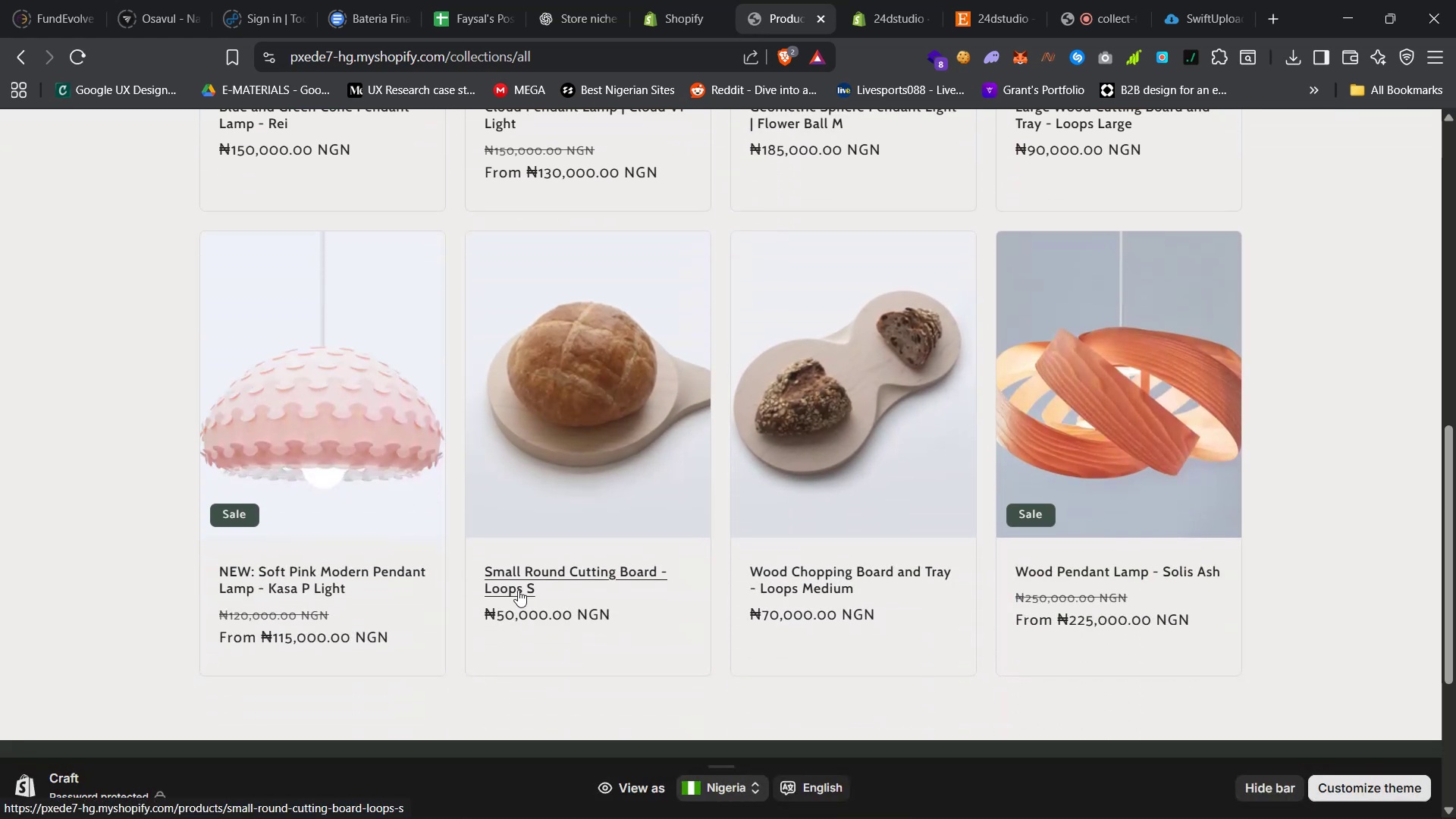 
wait(5.5)
 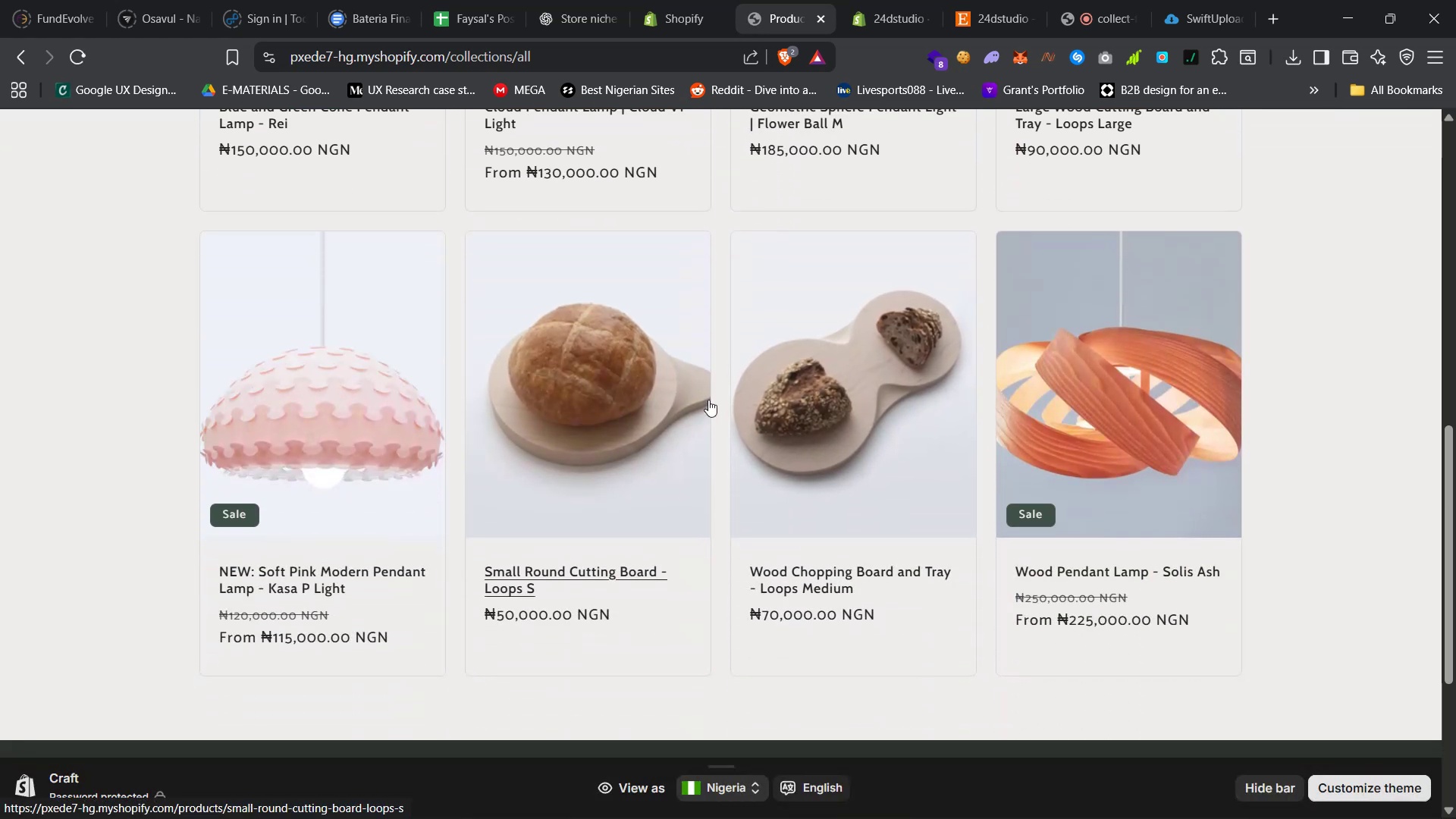 
scroll: coordinate [66, 535], scroll_direction: up, amount: 12.0
 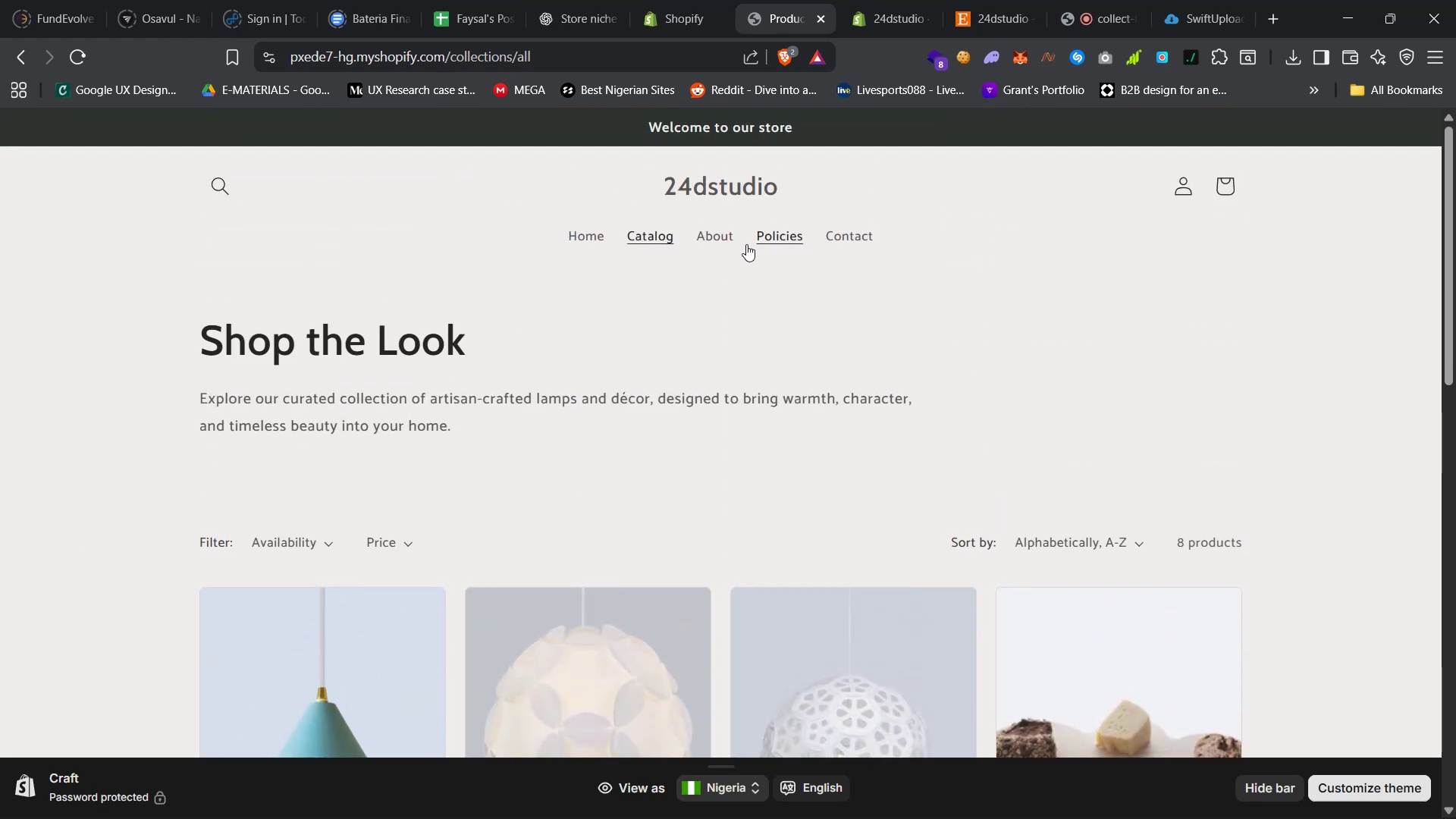 
left_click([716, 238])
 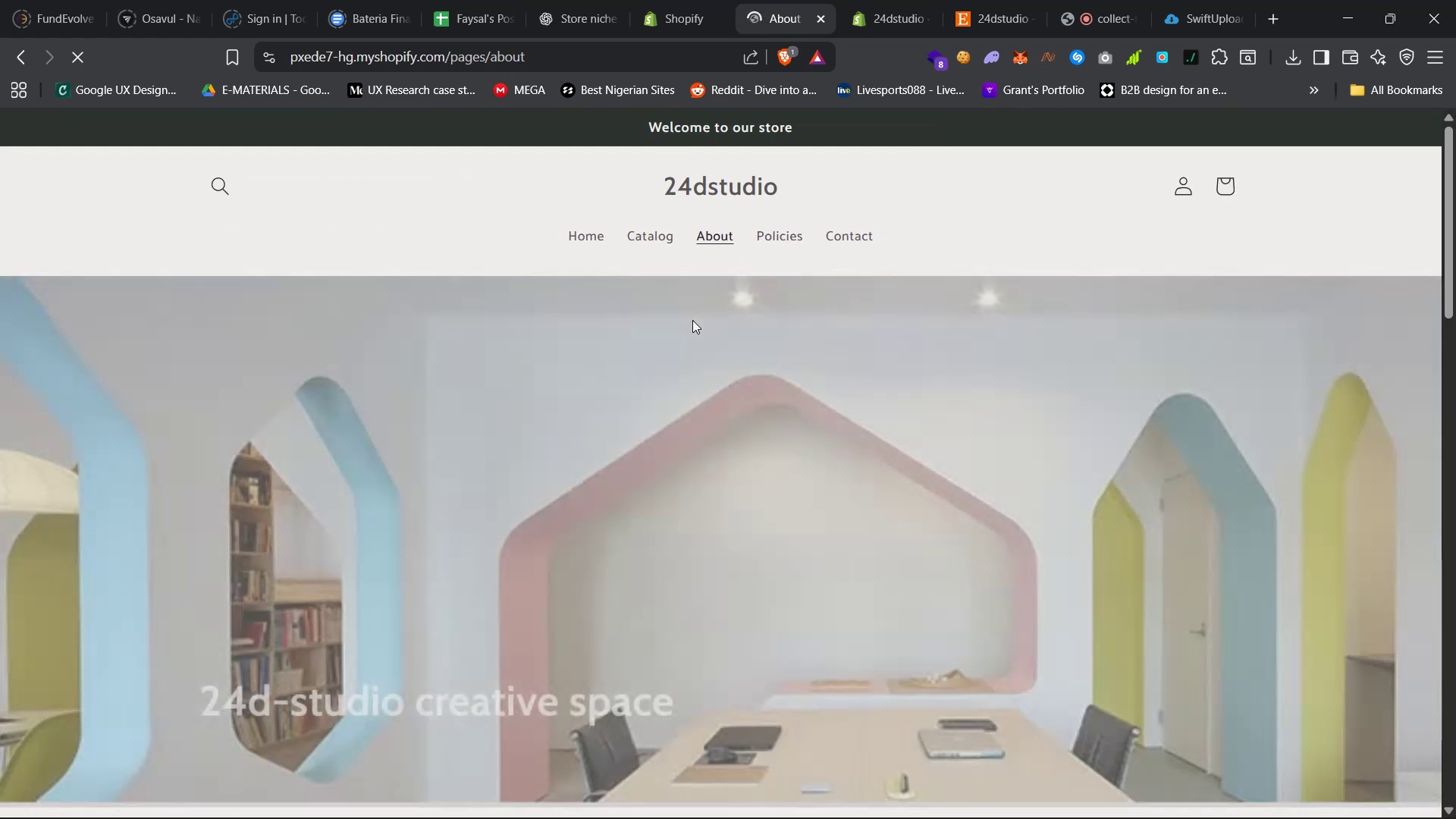 
scroll: coordinate [692, 322], scroll_direction: down, amount: 6.0
 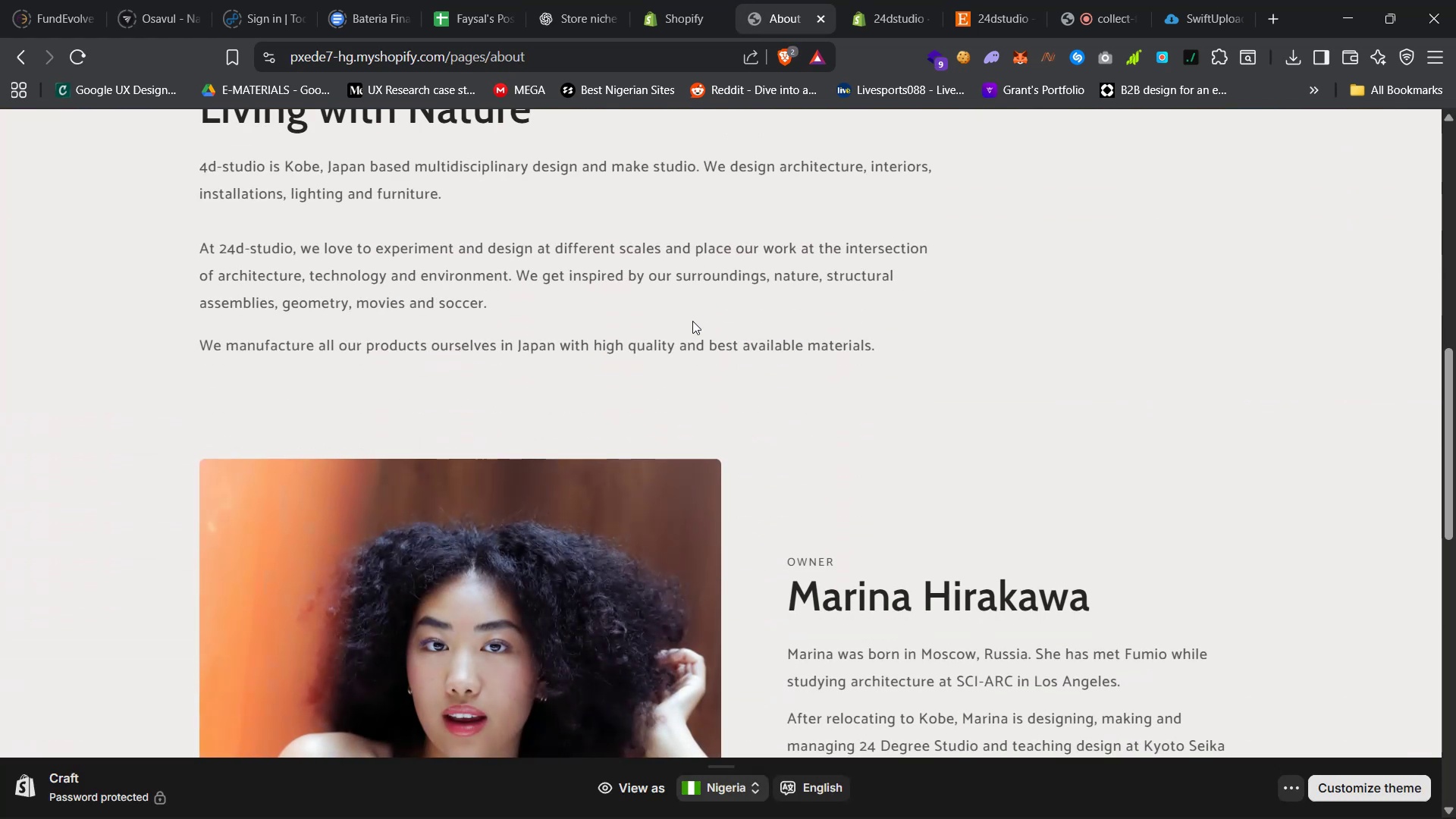 
scroll: coordinate [708, 334], scroll_direction: none, amount: 0.0
 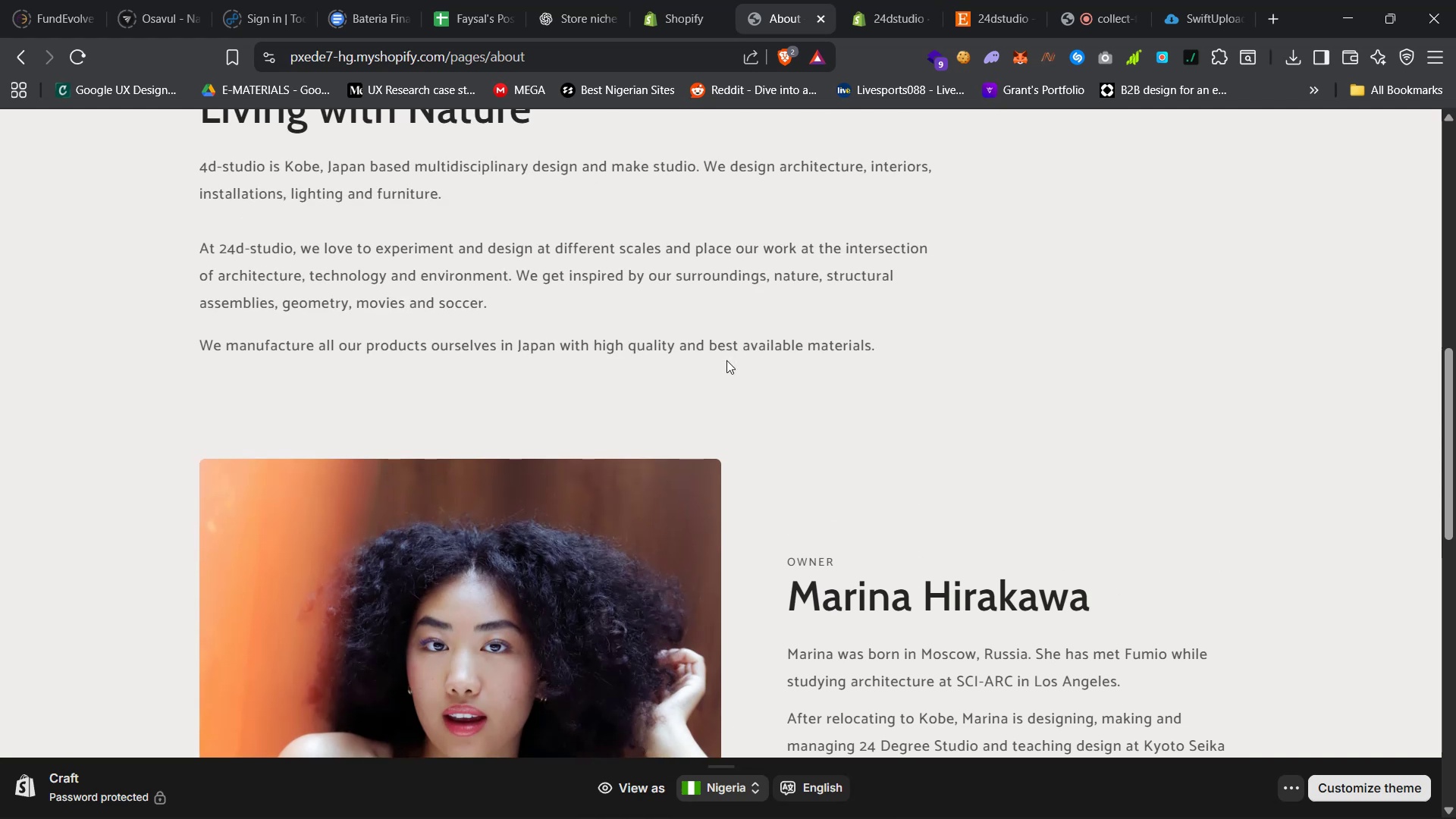 
scroll: coordinate [699, 328], scroll_direction: down, amount: 31.0
 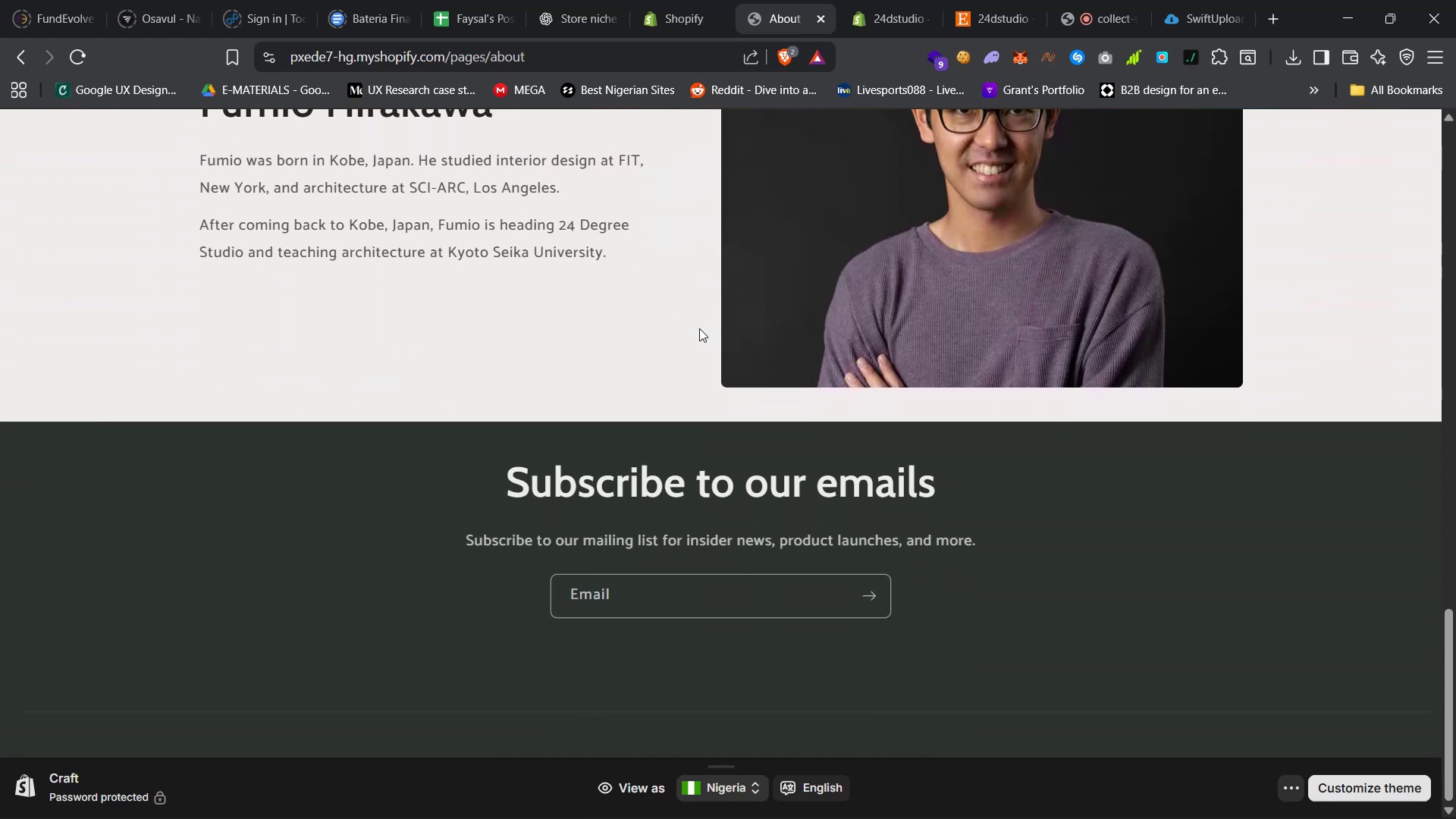 
scroll: coordinate [700, 331], scroll_direction: up, amount: 66.0
 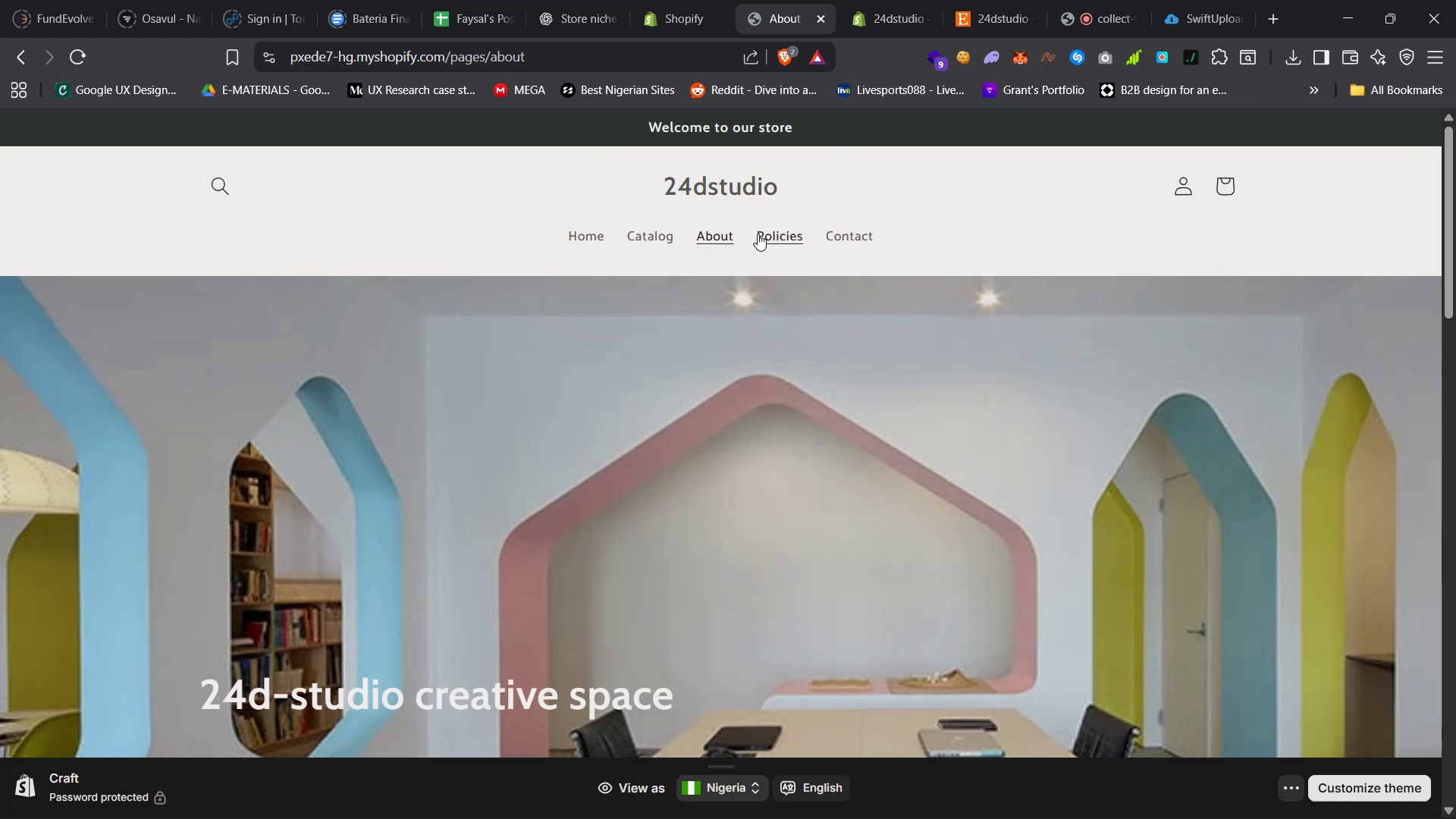 
left_click([766, 231])
 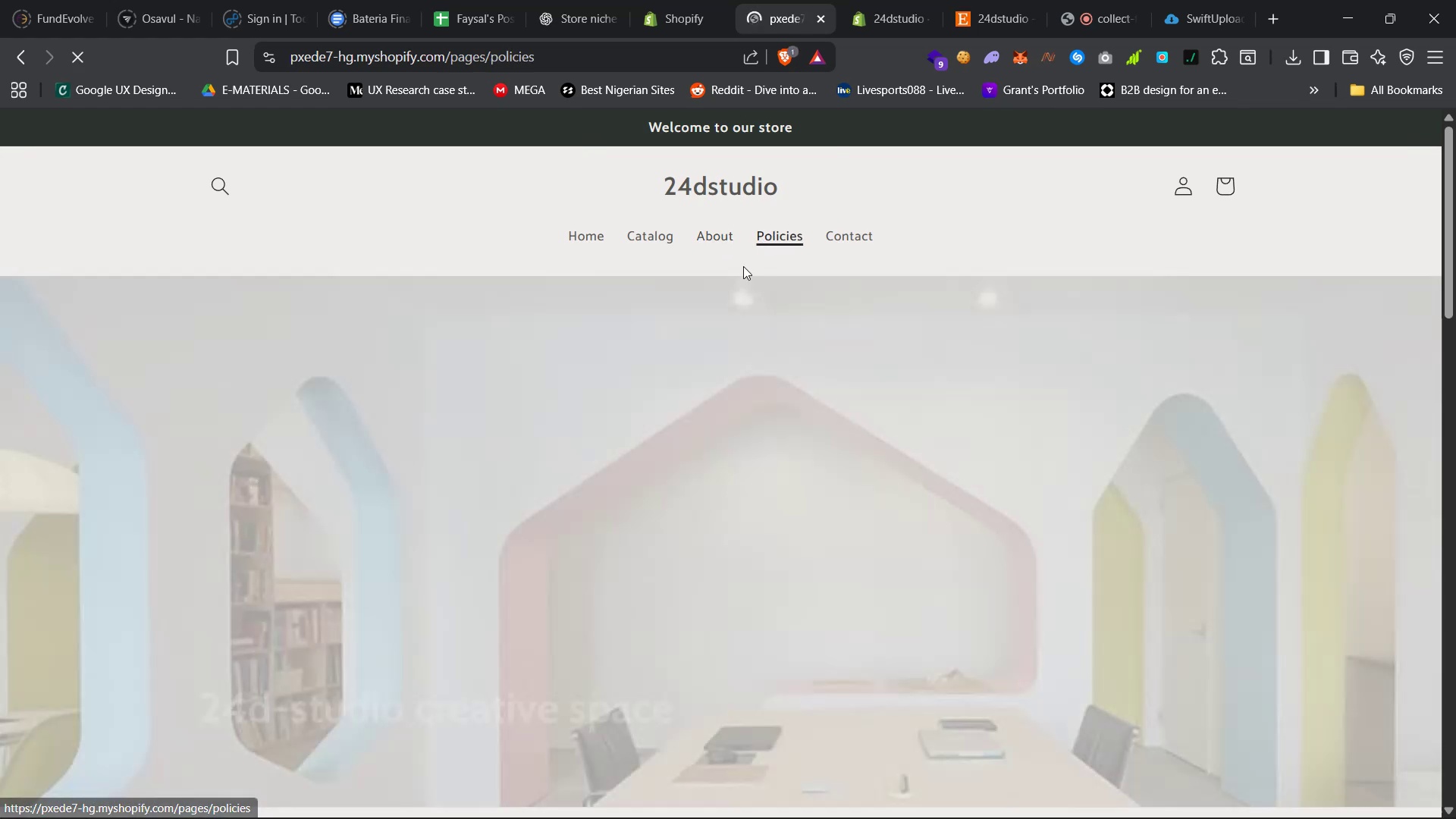 
scroll: coordinate [658, 315], scroll_direction: down, amount: 28.0
 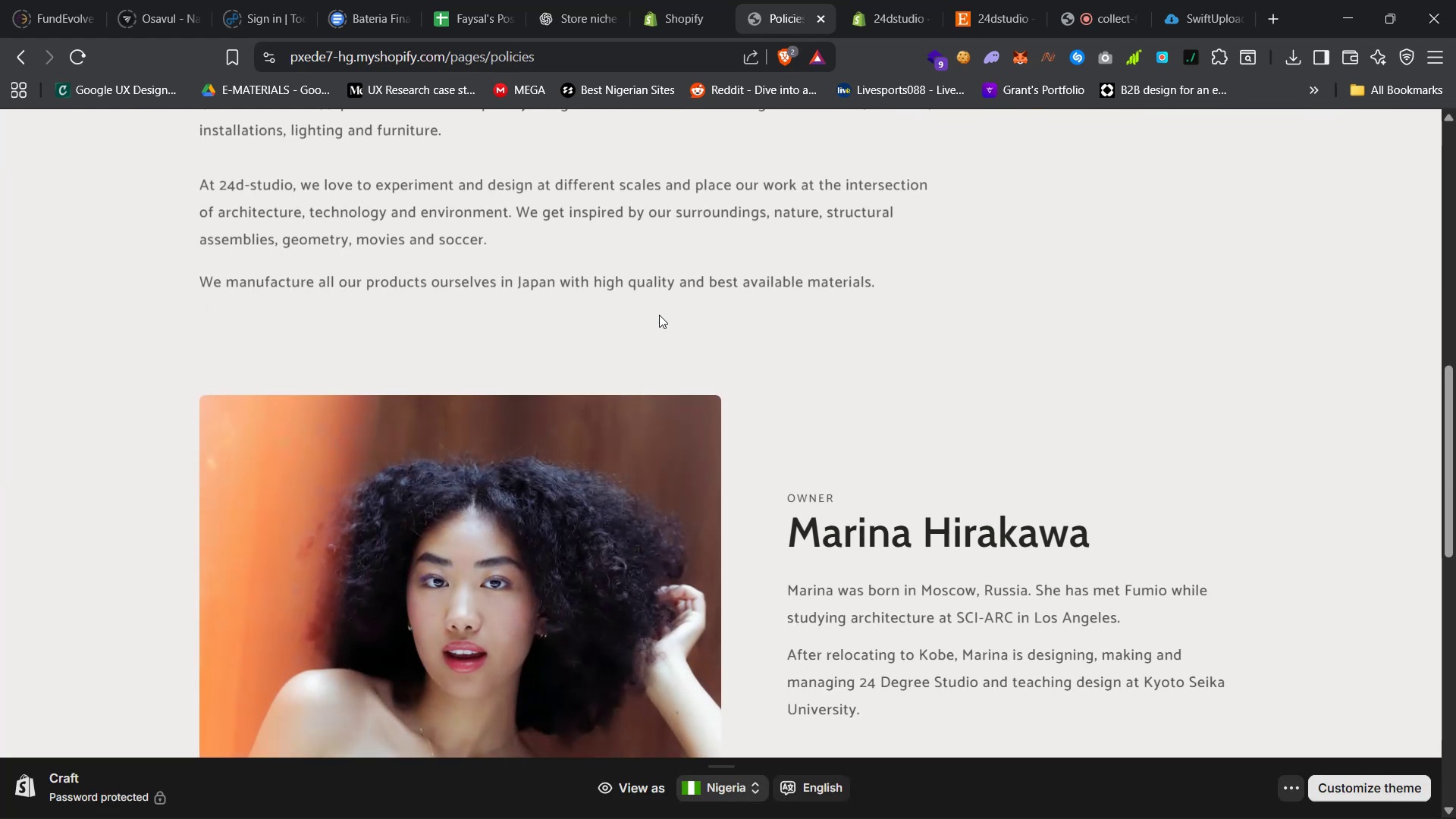 
scroll: coordinate [635, 299], scroll_direction: up, amount: 32.0
 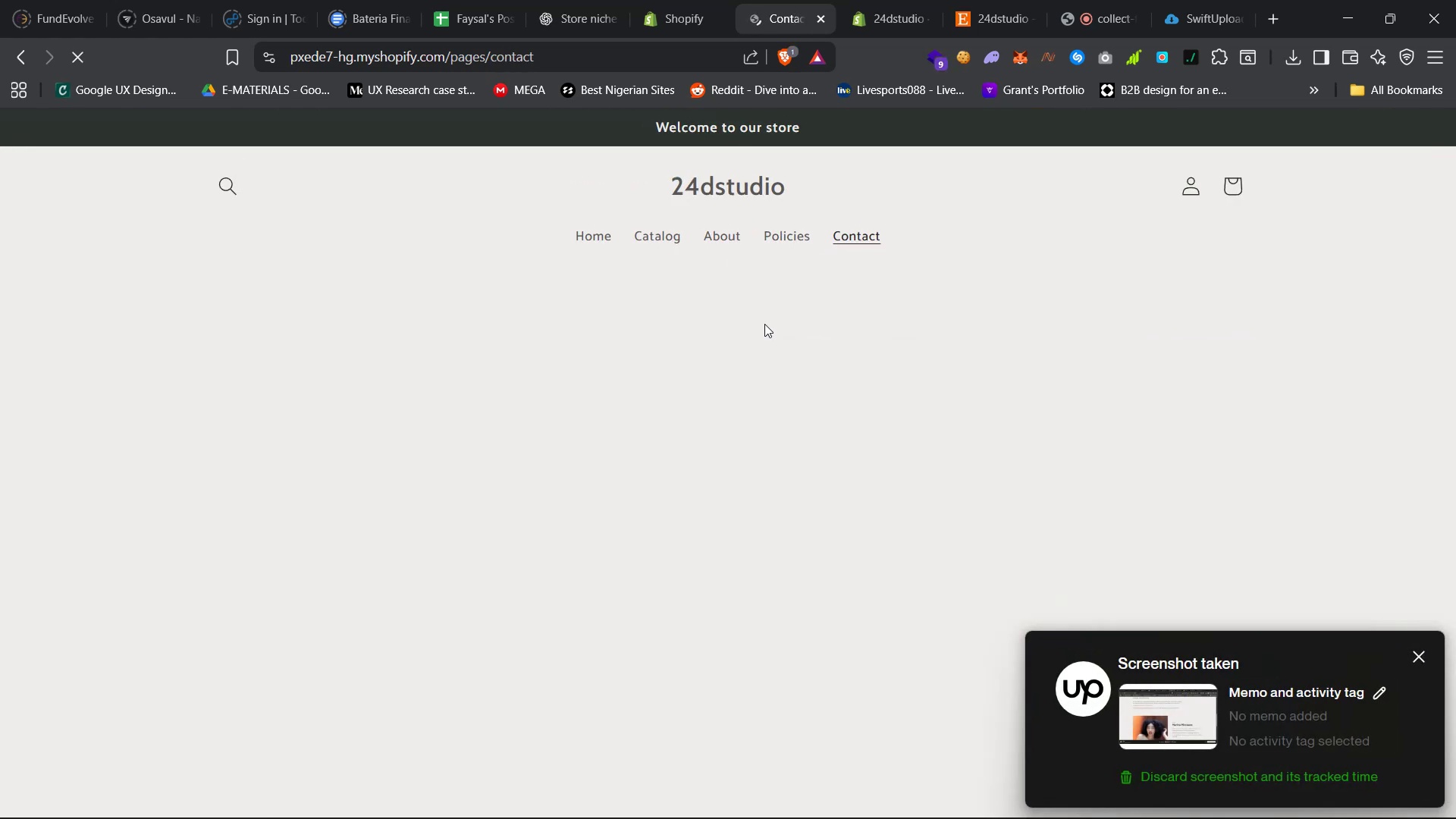 
scroll: coordinate [756, 383], scroll_direction: down, amount: 12.0
 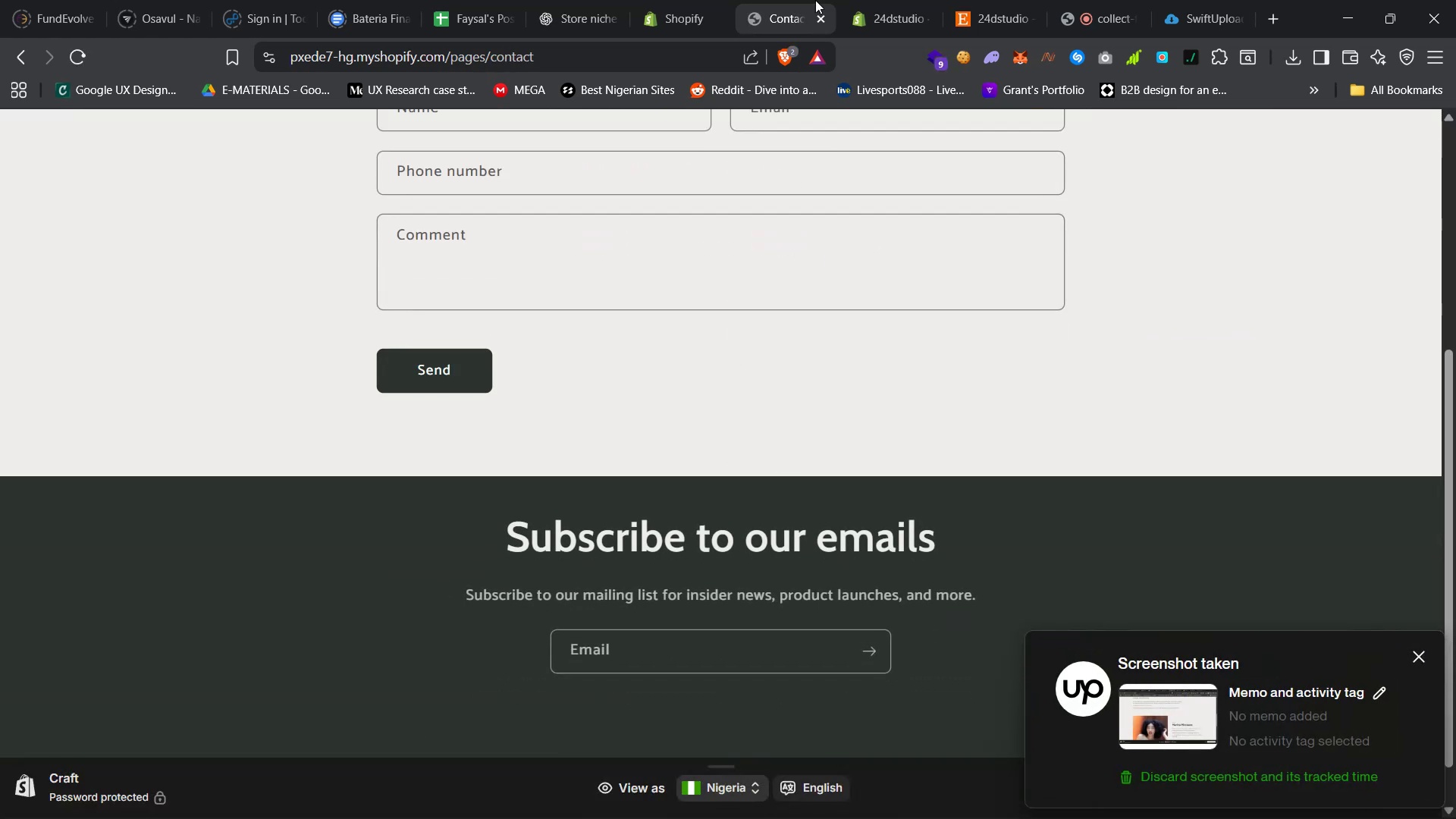 
left_click([872, 0])
 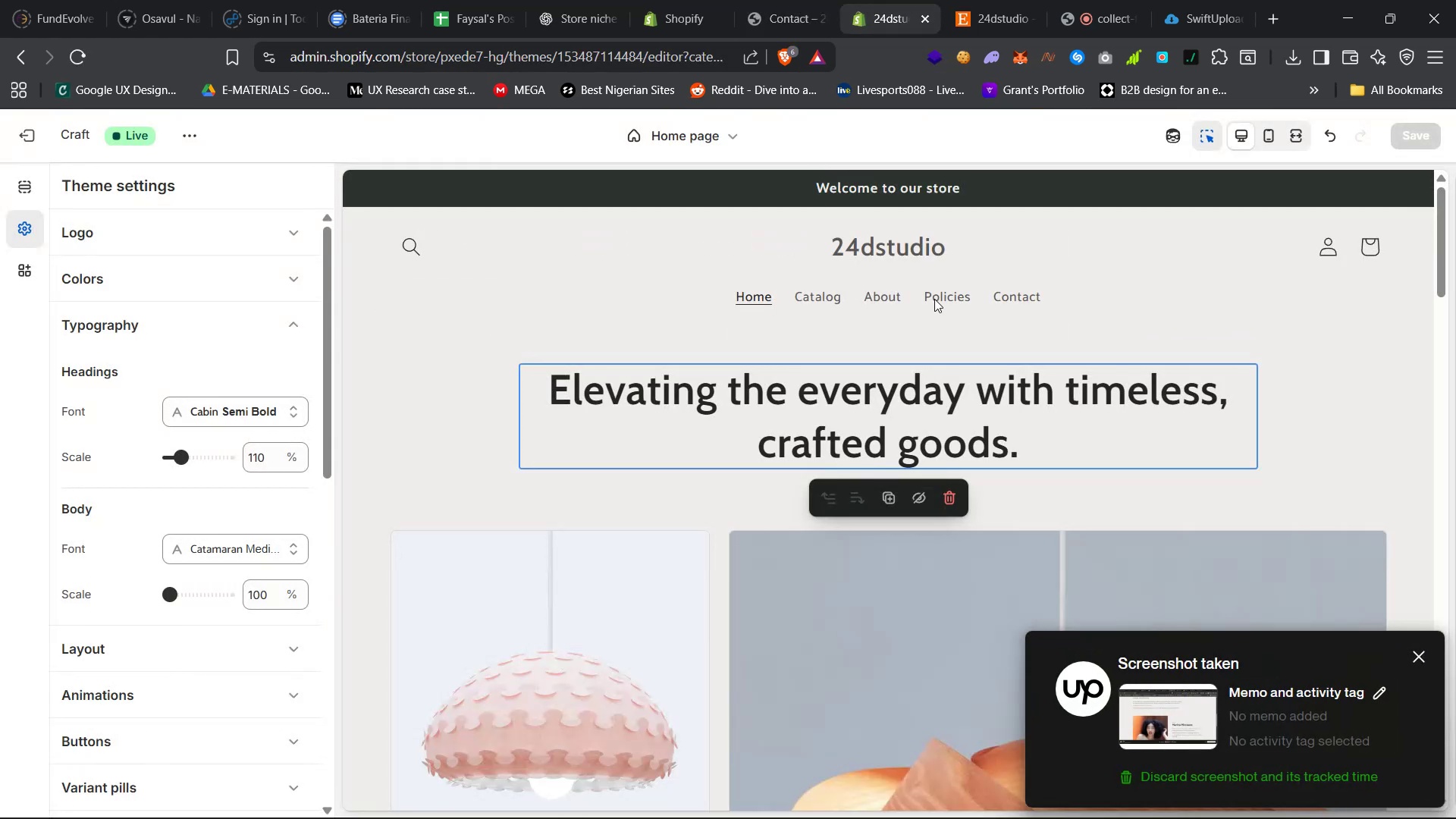 
left_click([938, 298])
 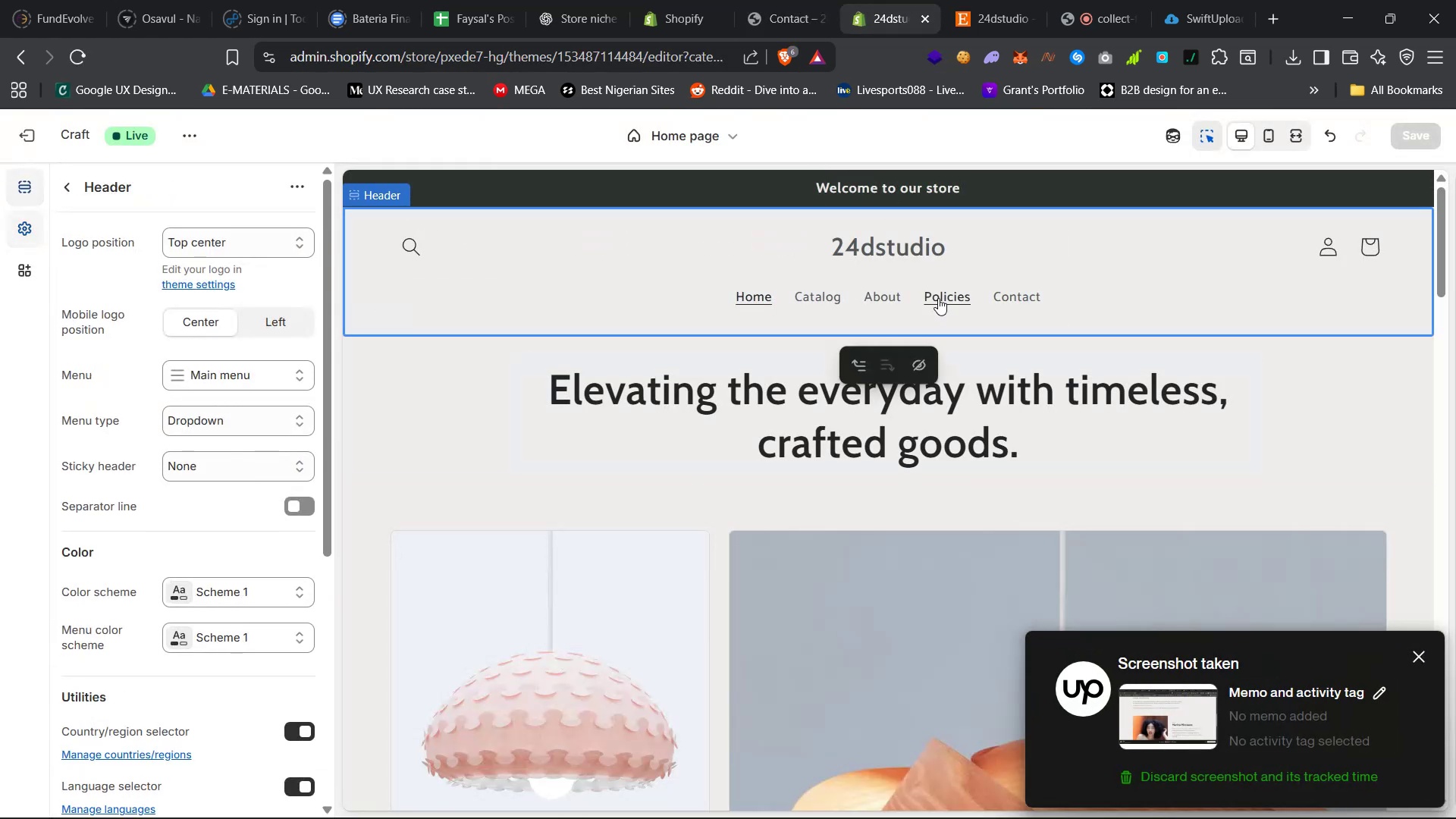 
left_click([940, 298])
 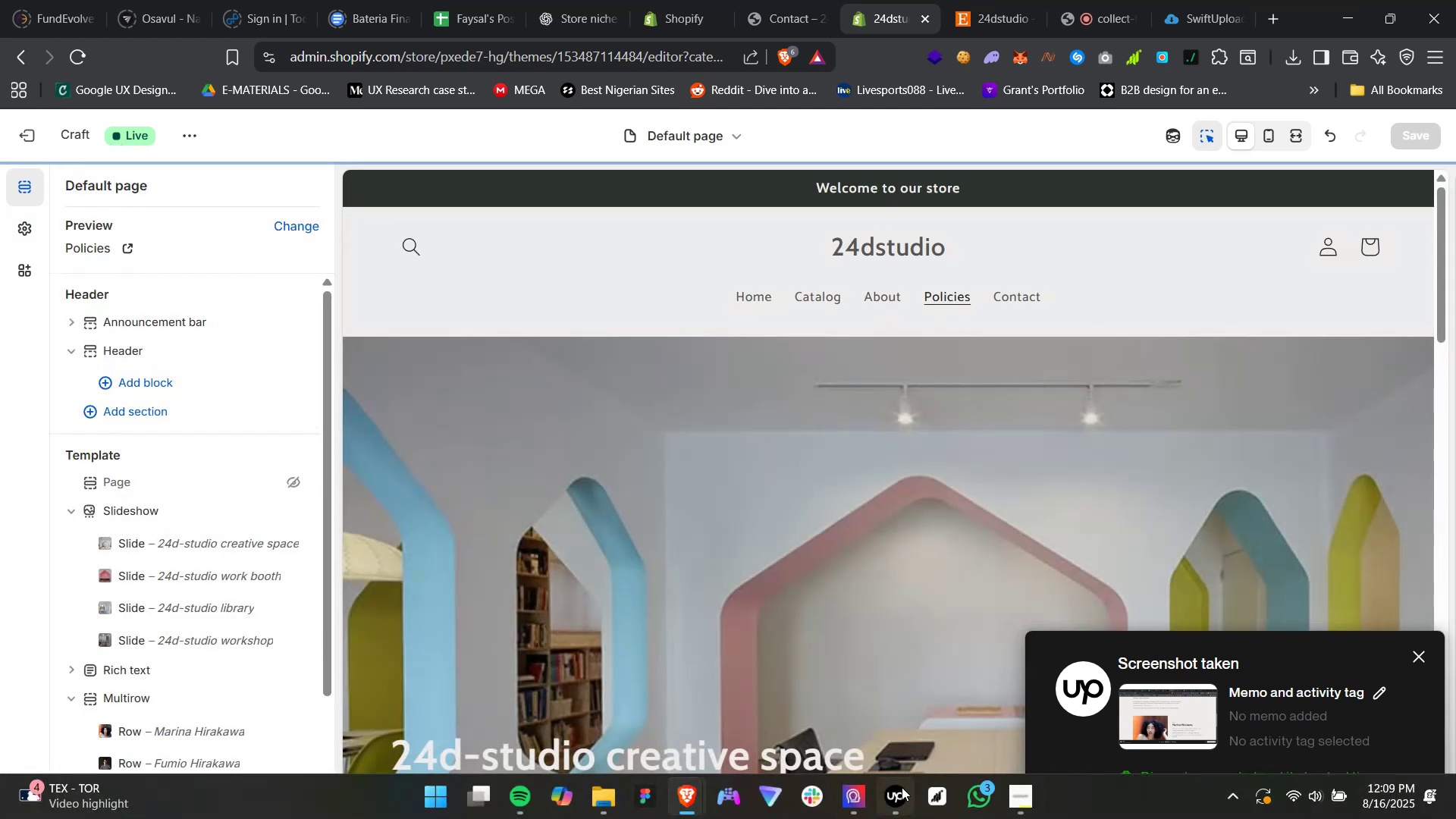 
left_click([899, 789])
 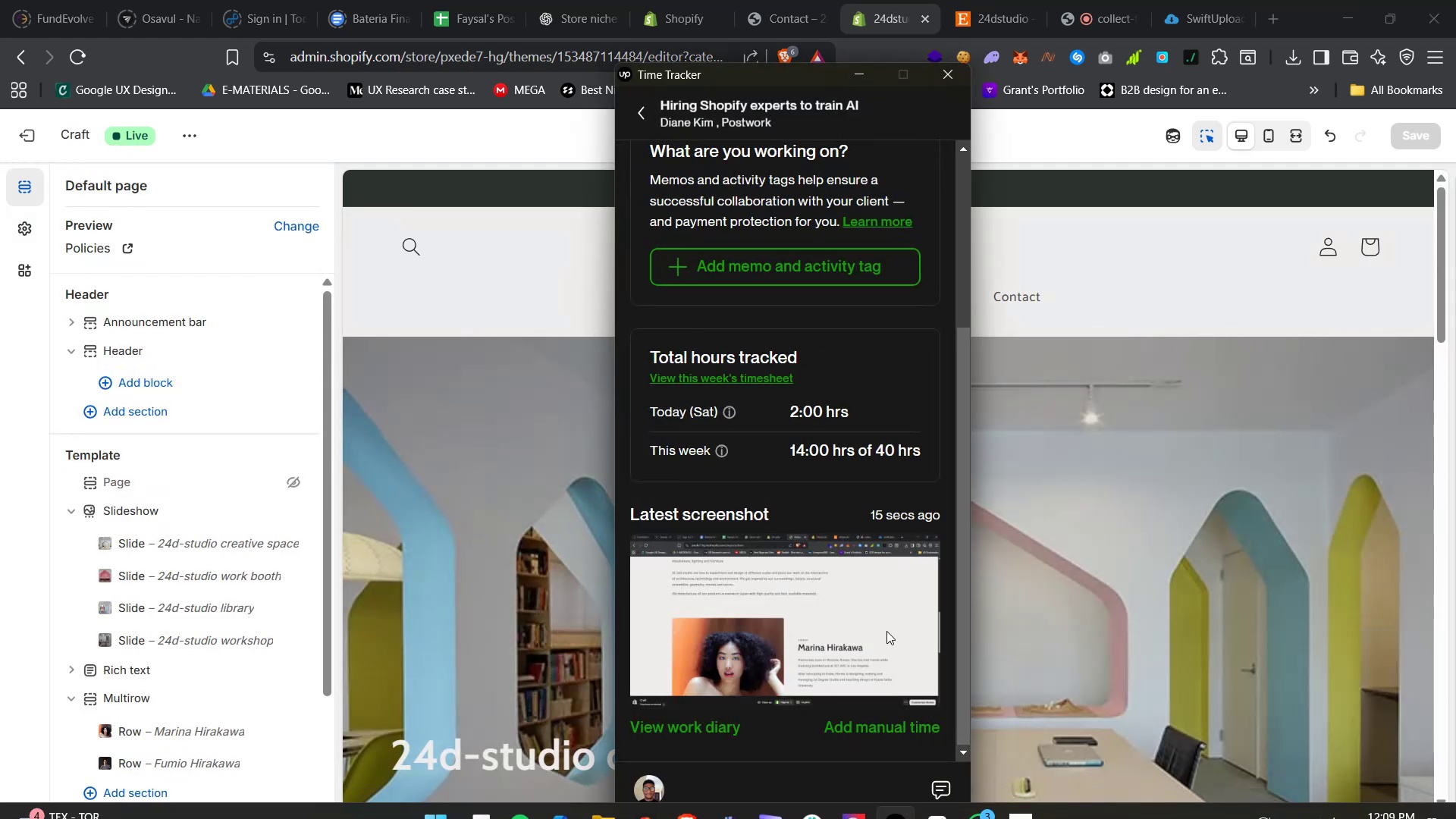 
wait(7.84)
 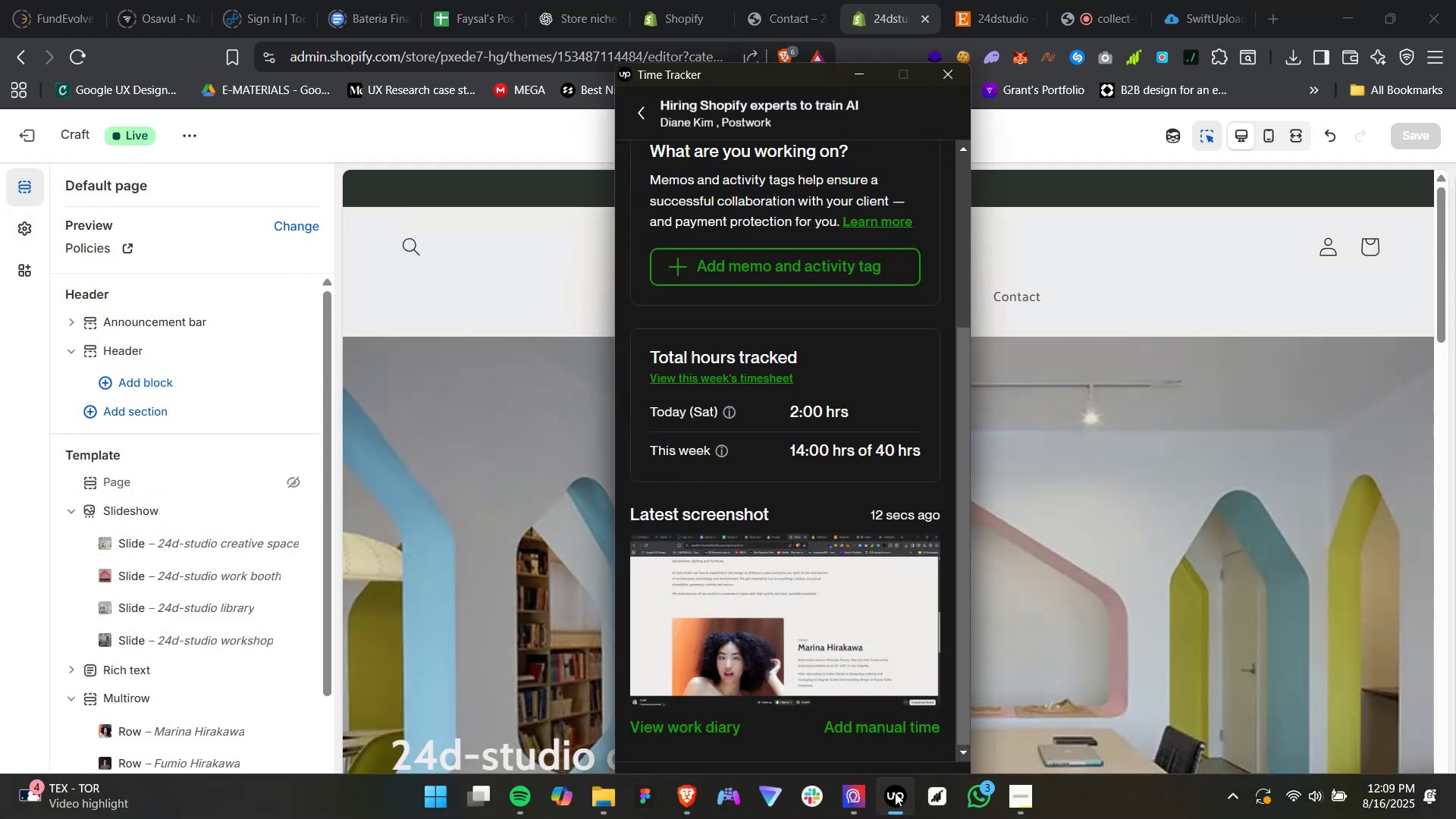 
left_click([1100, 297])
 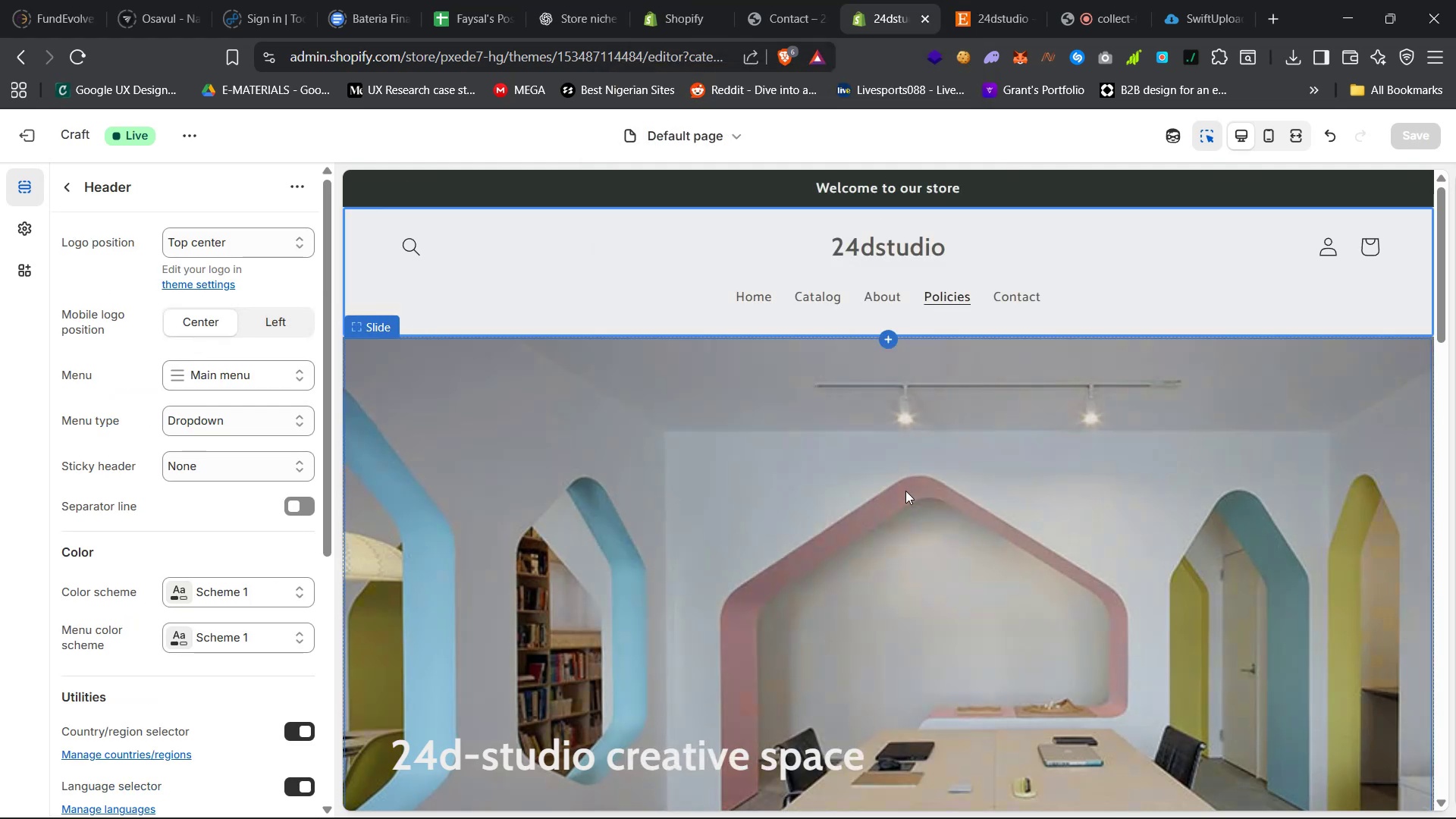 
wait(5.92)
 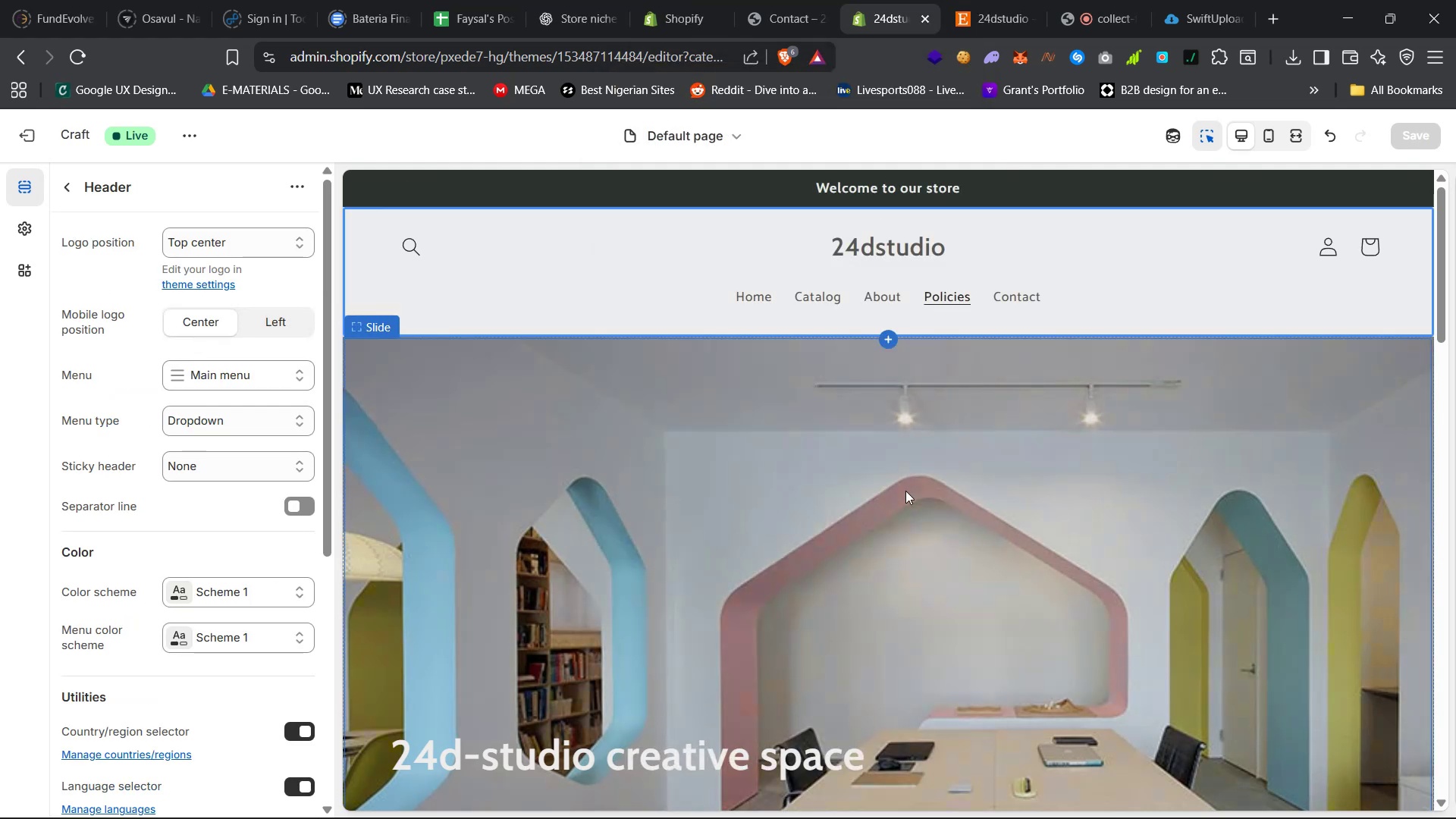 
left_click([528, 789])
 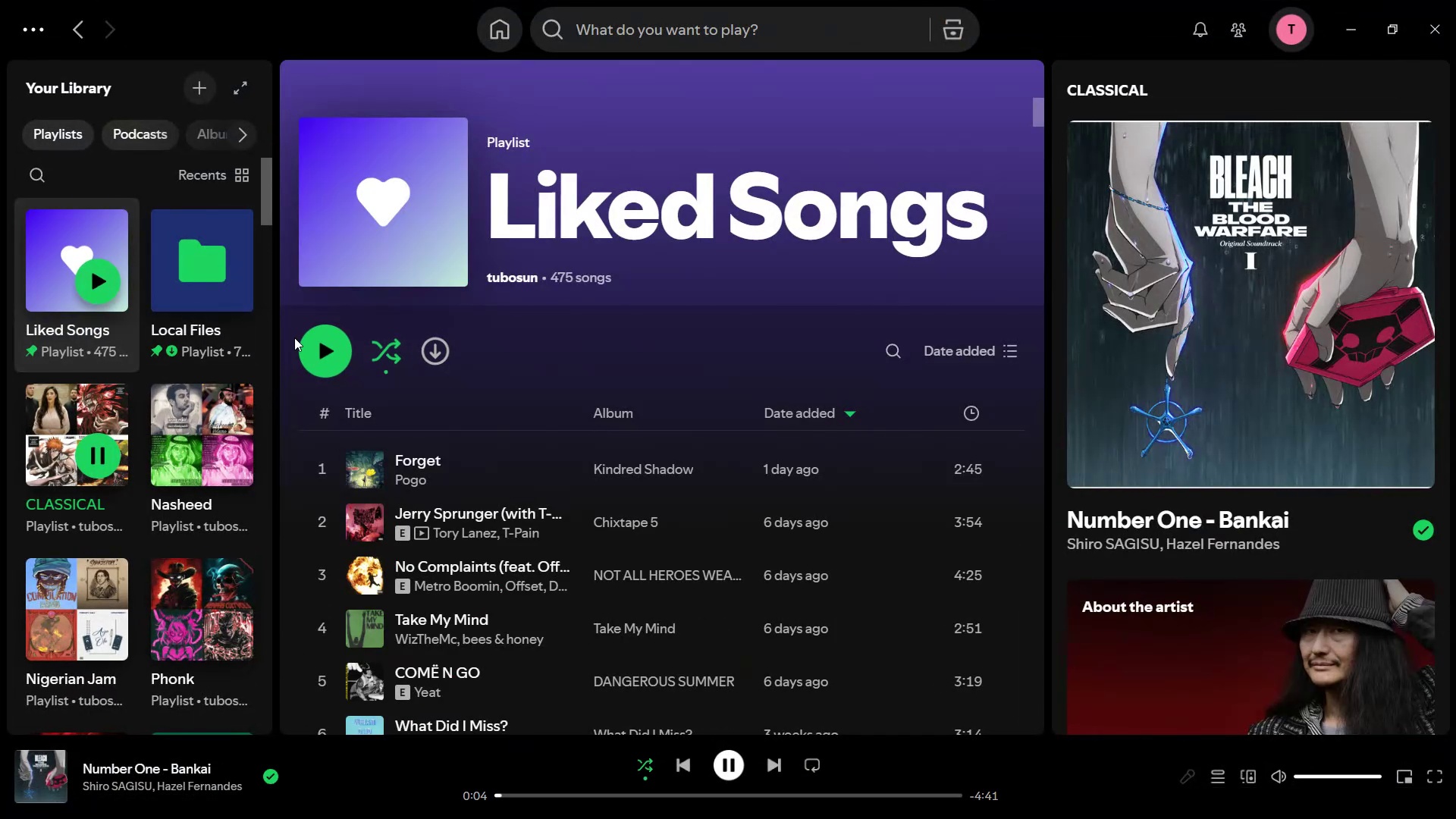 
left_click([183, 578])
 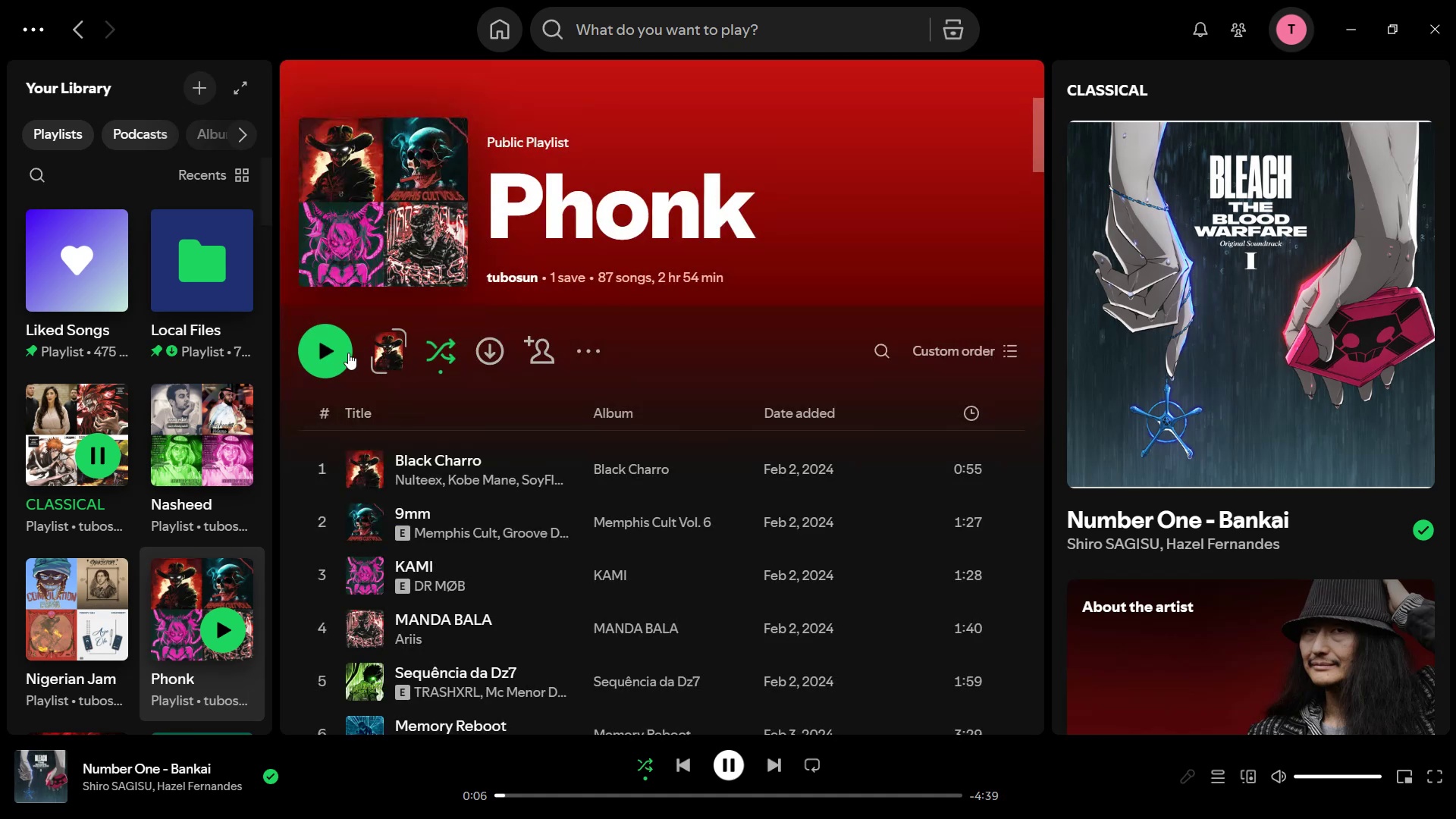 